 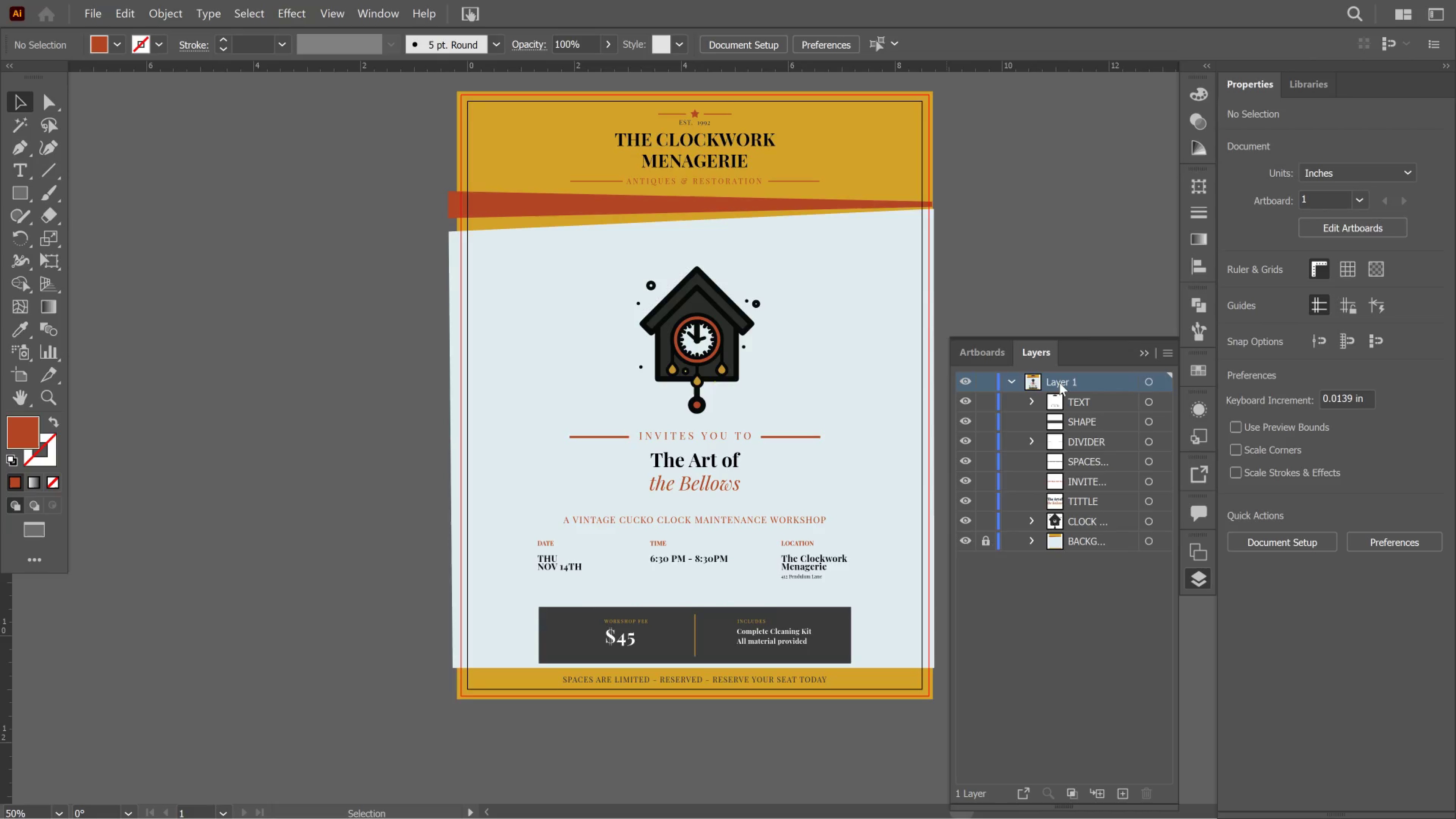 
double_click([1059, 383])
 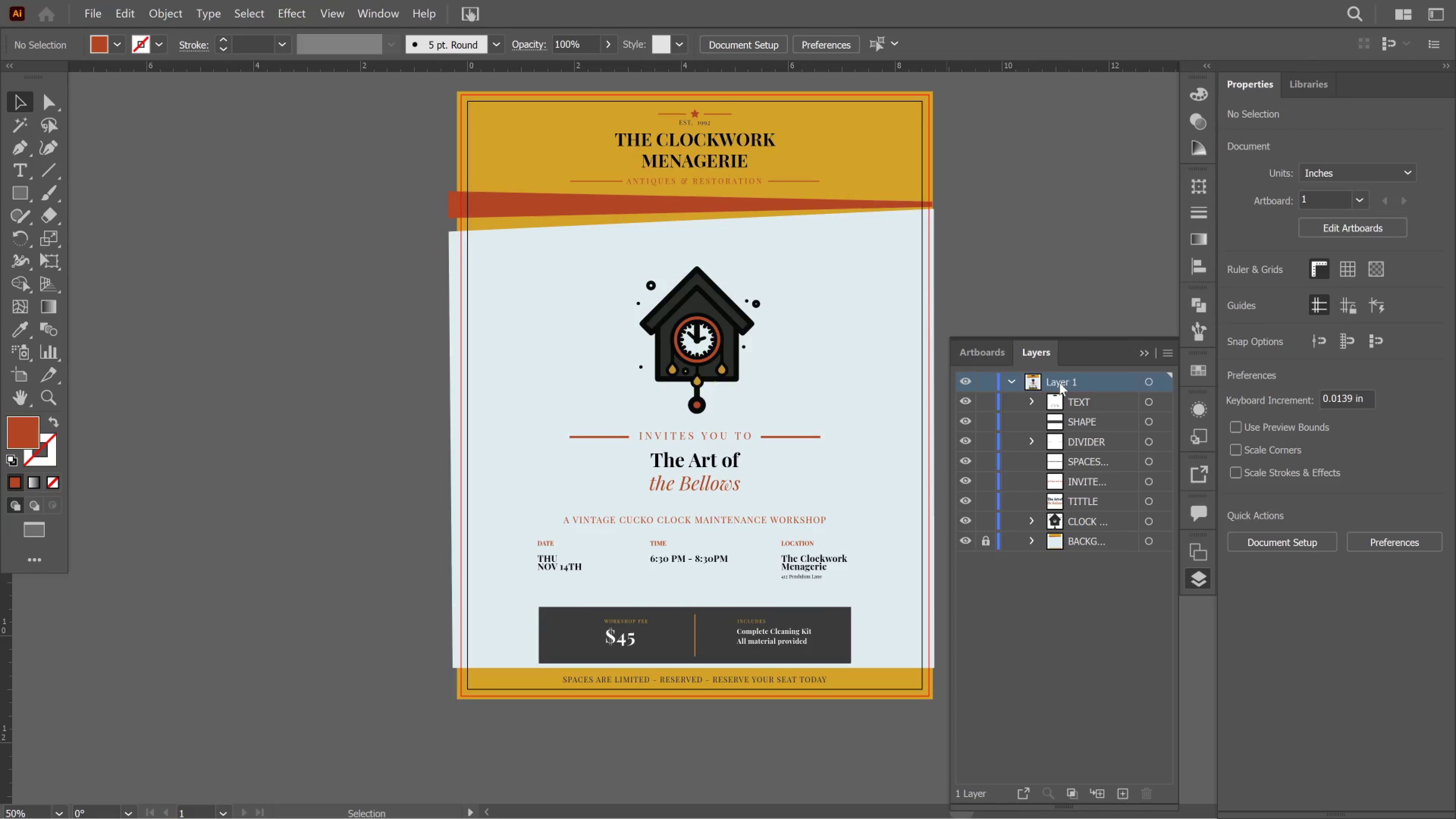 
double_click([1059, 383])
 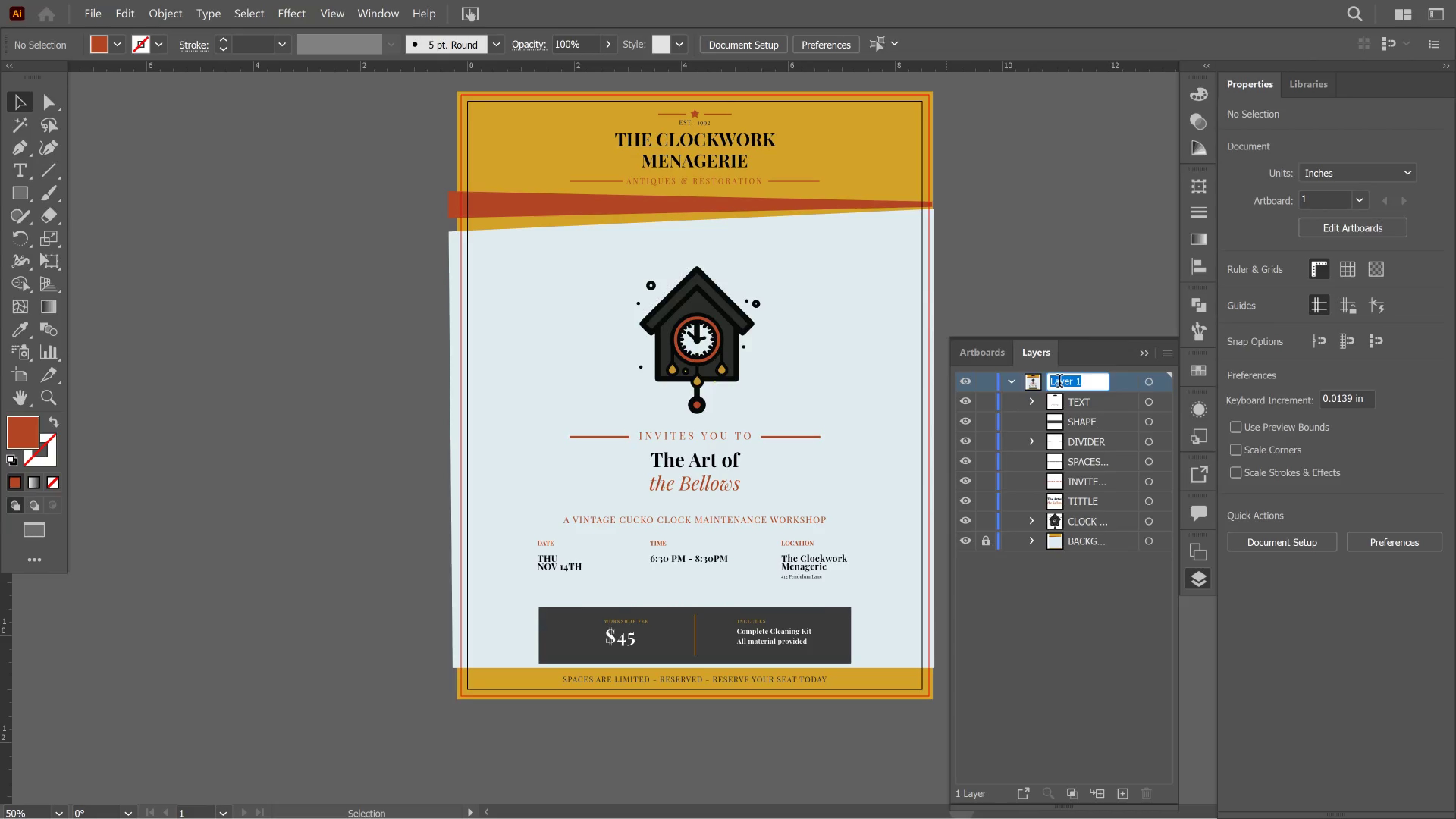 
type(FLYER)
 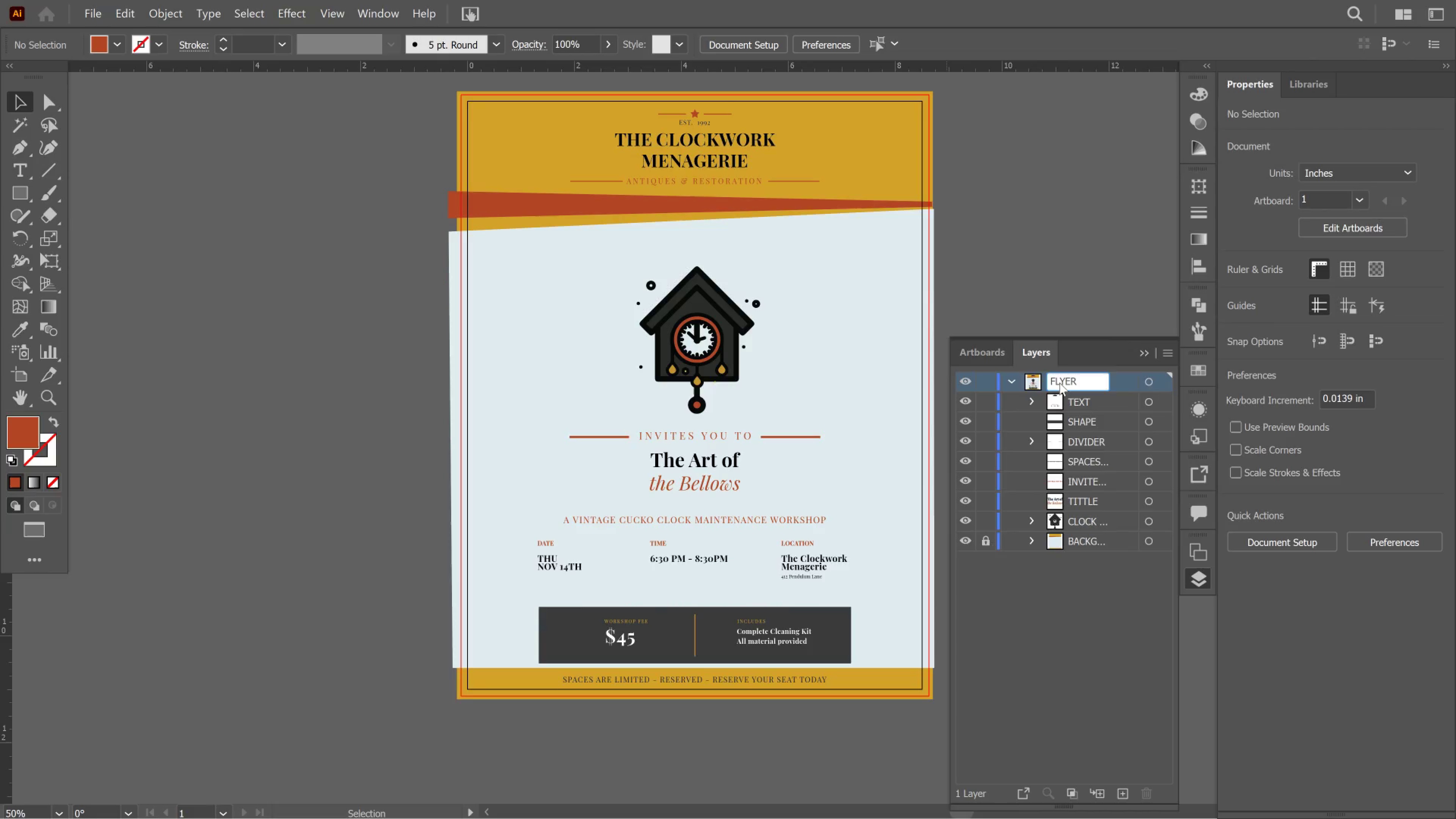 
key(Enter)
 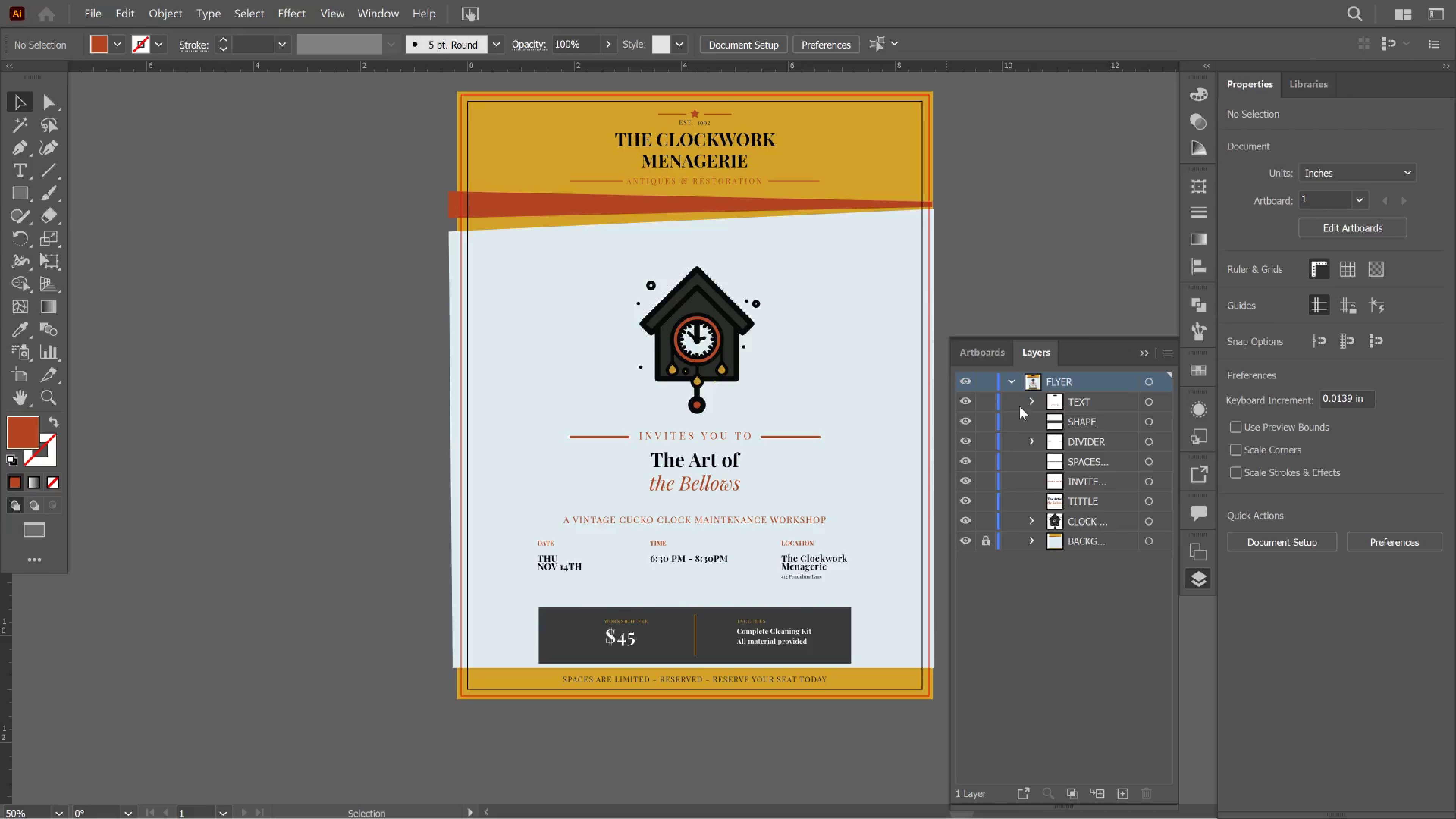 
scroll: coordinate [1016, 406], scroll_direction: up, amount: 1.0
 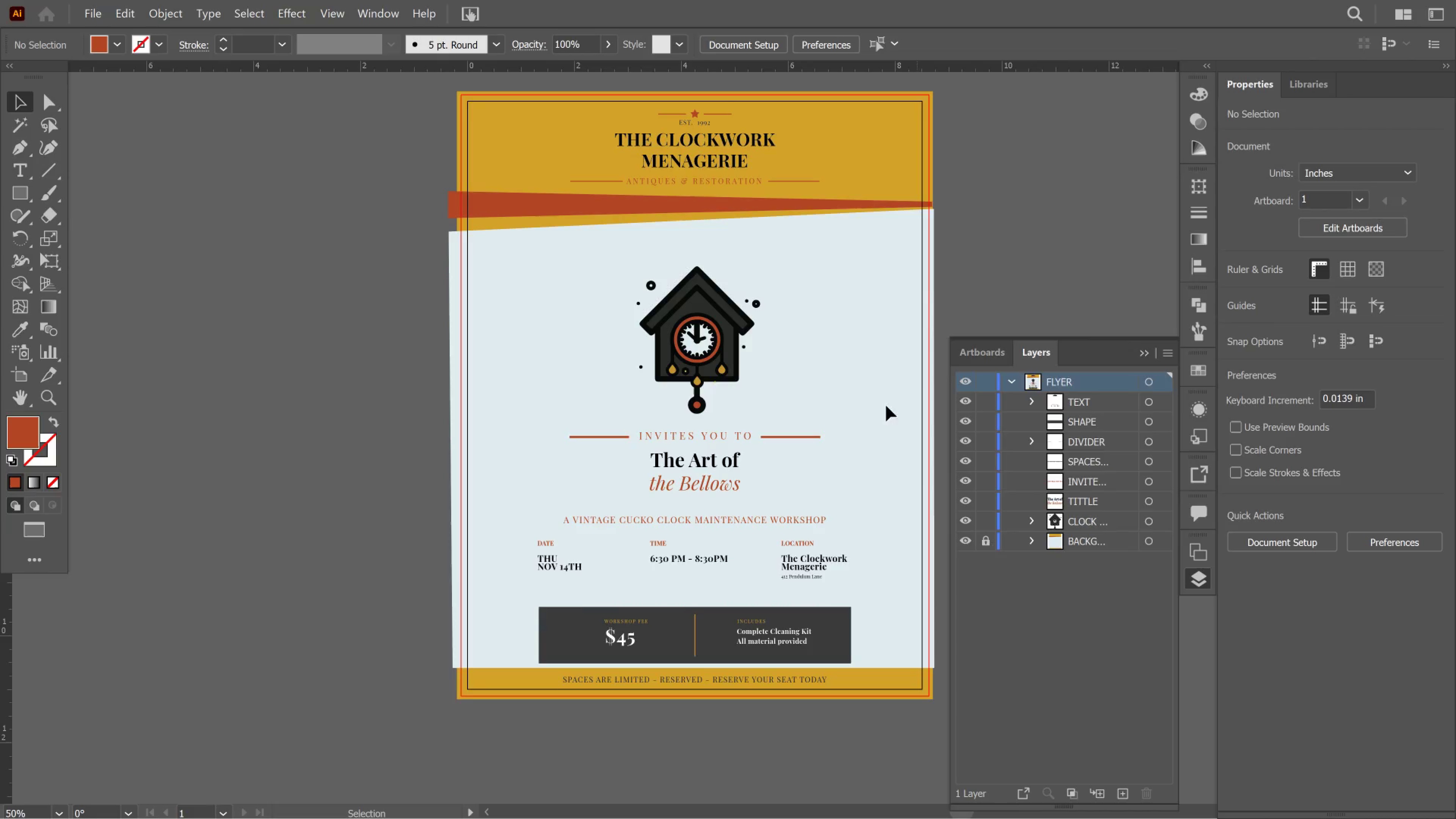 
hold_key(key=Space, duration=0.97)
 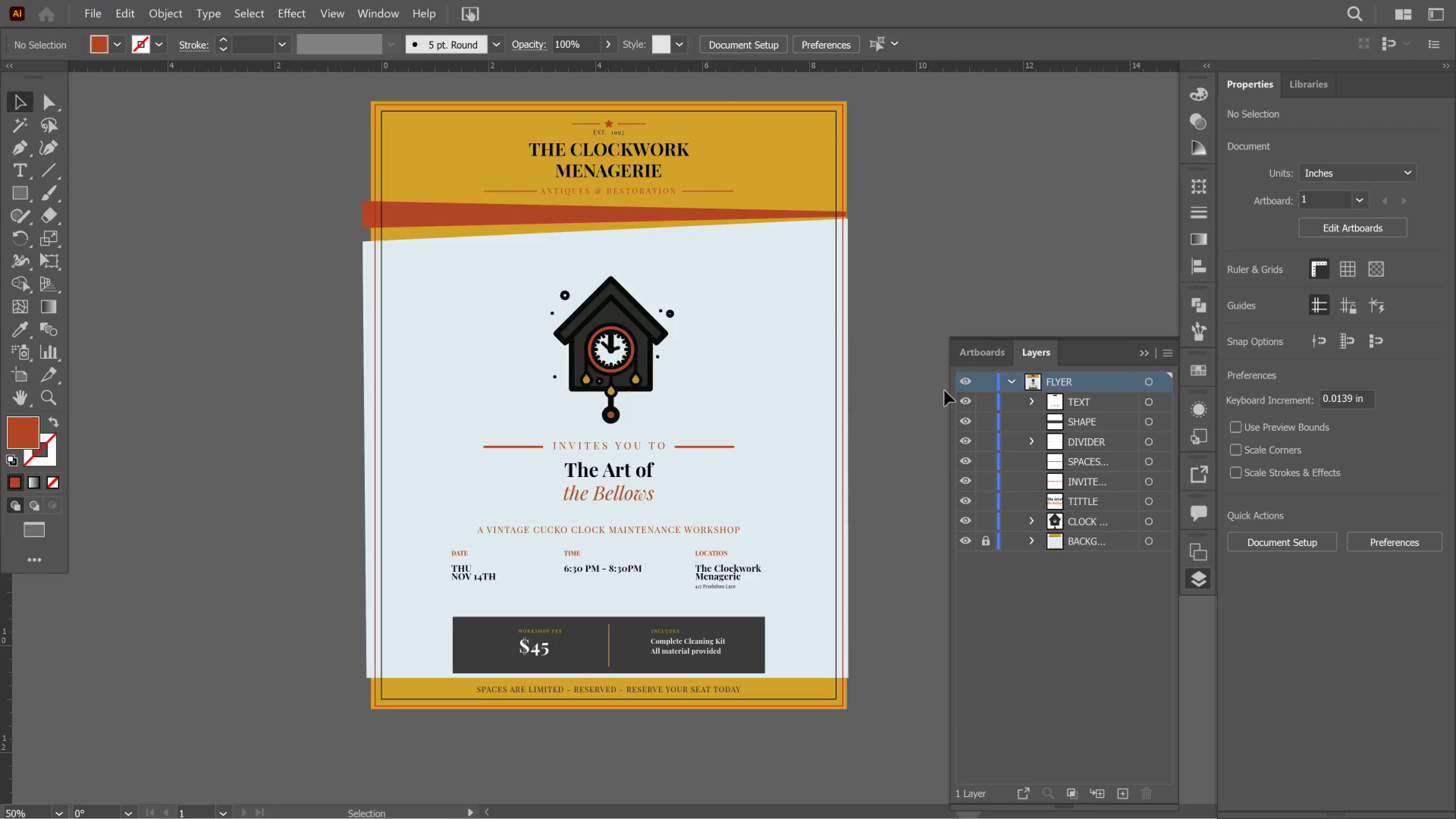 
left_click_drag(start_coordinate=[862, 405], to_coordinate=[776, 414])
 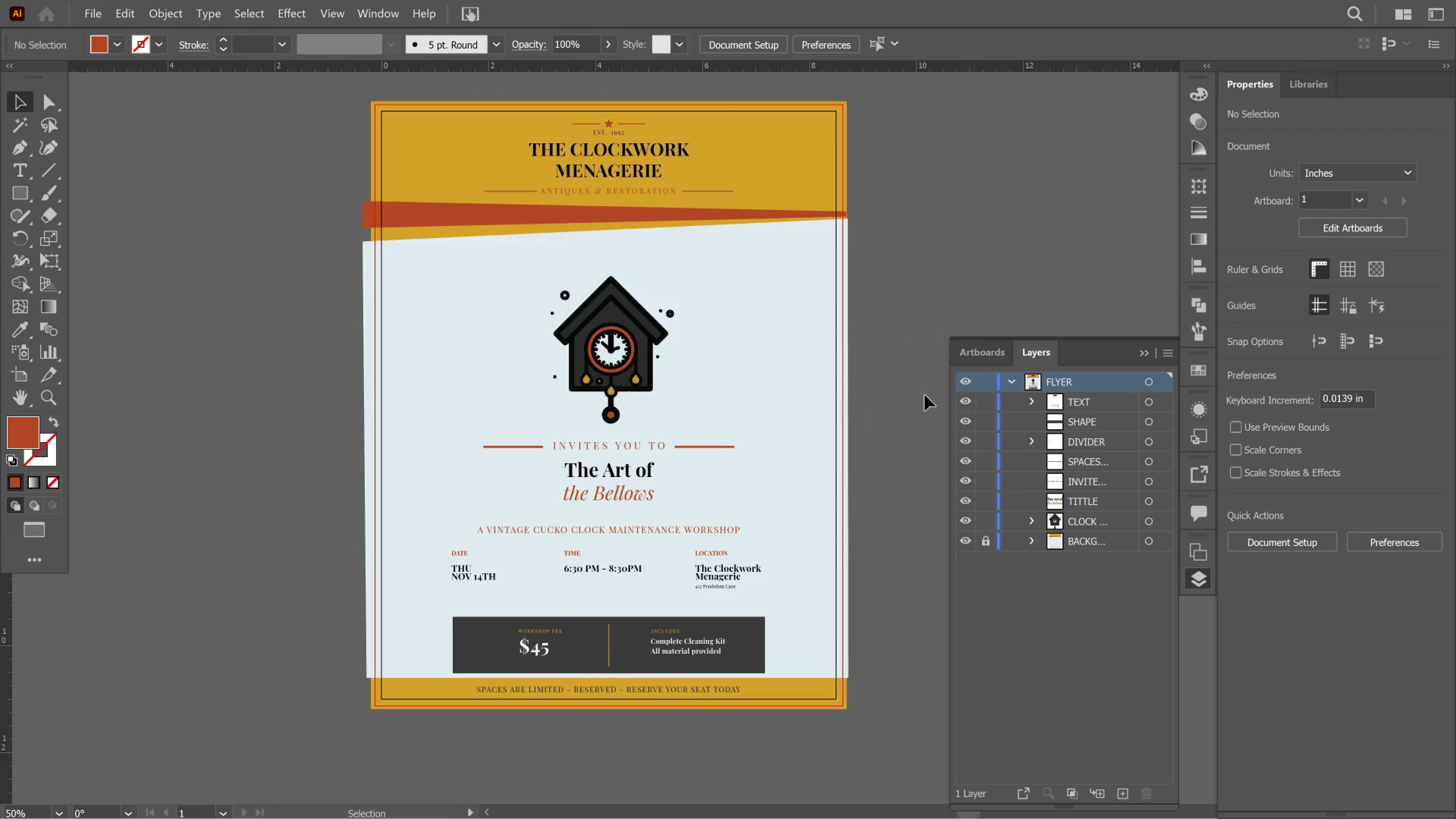 
left_click([899, 386])
 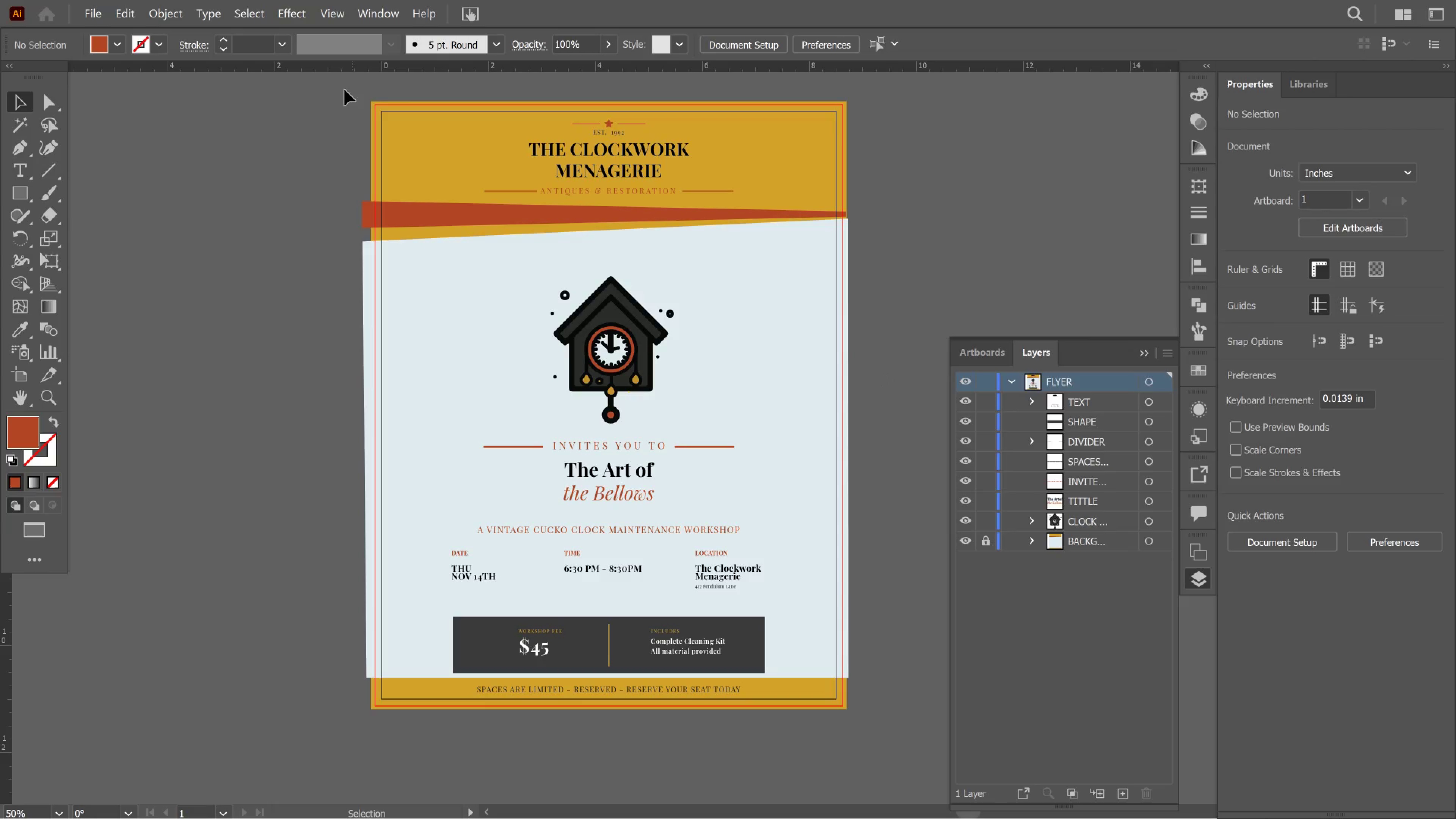 
left_click_drag(start_coordinate=[340, 77], to_coordinate=[874, 729])
 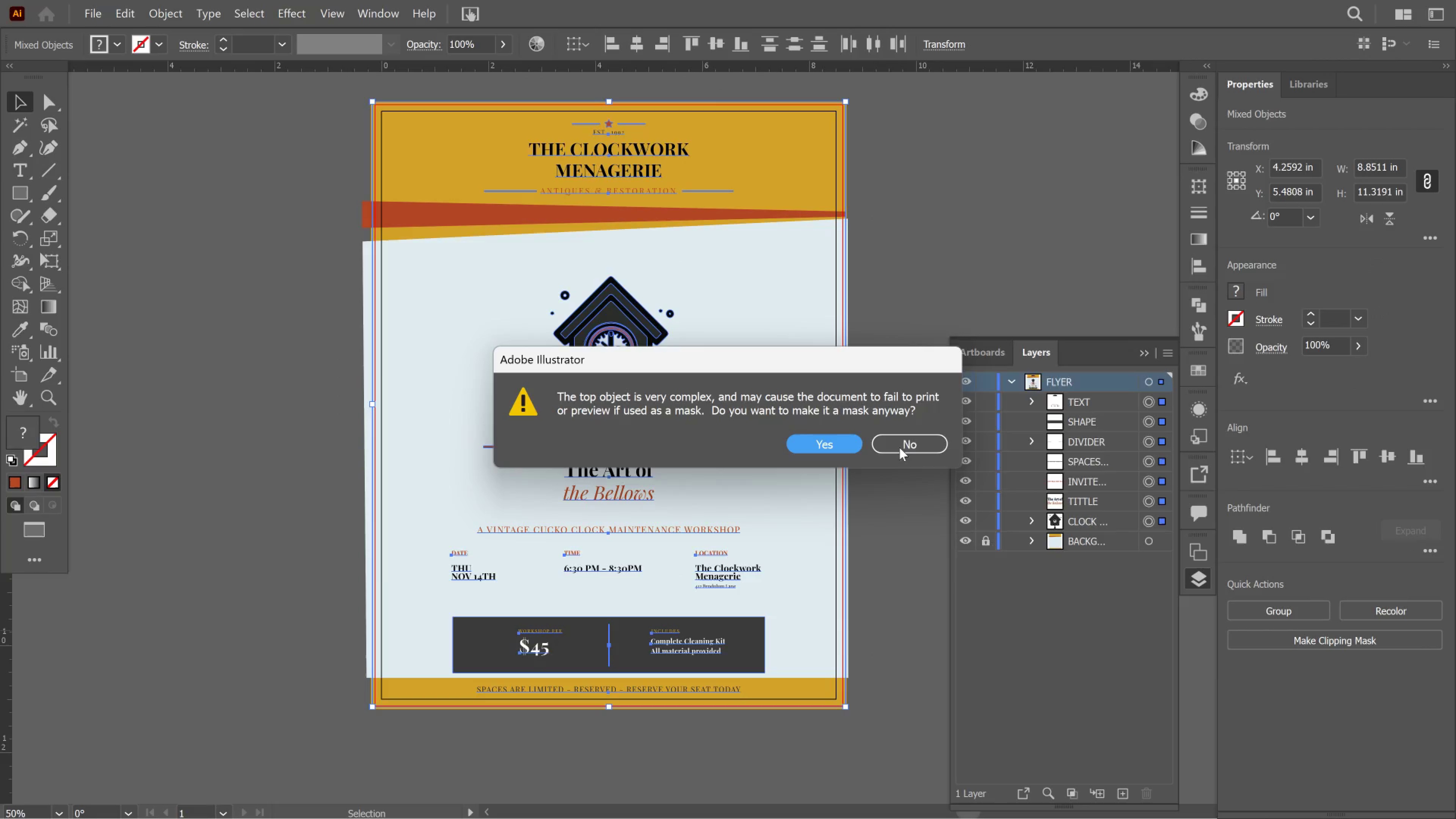 
left_click([841, 438])
 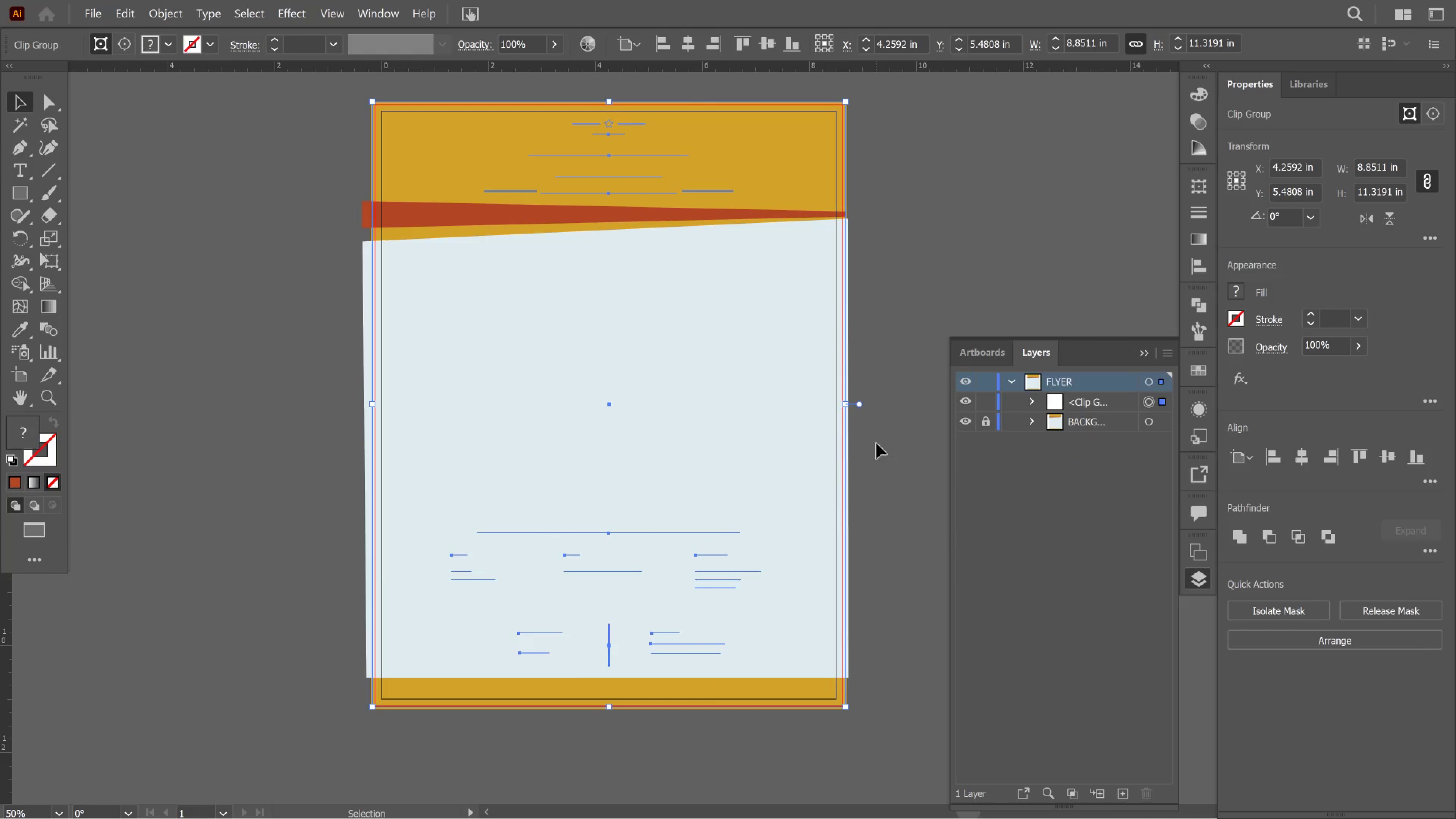 
key(Control+Z)
 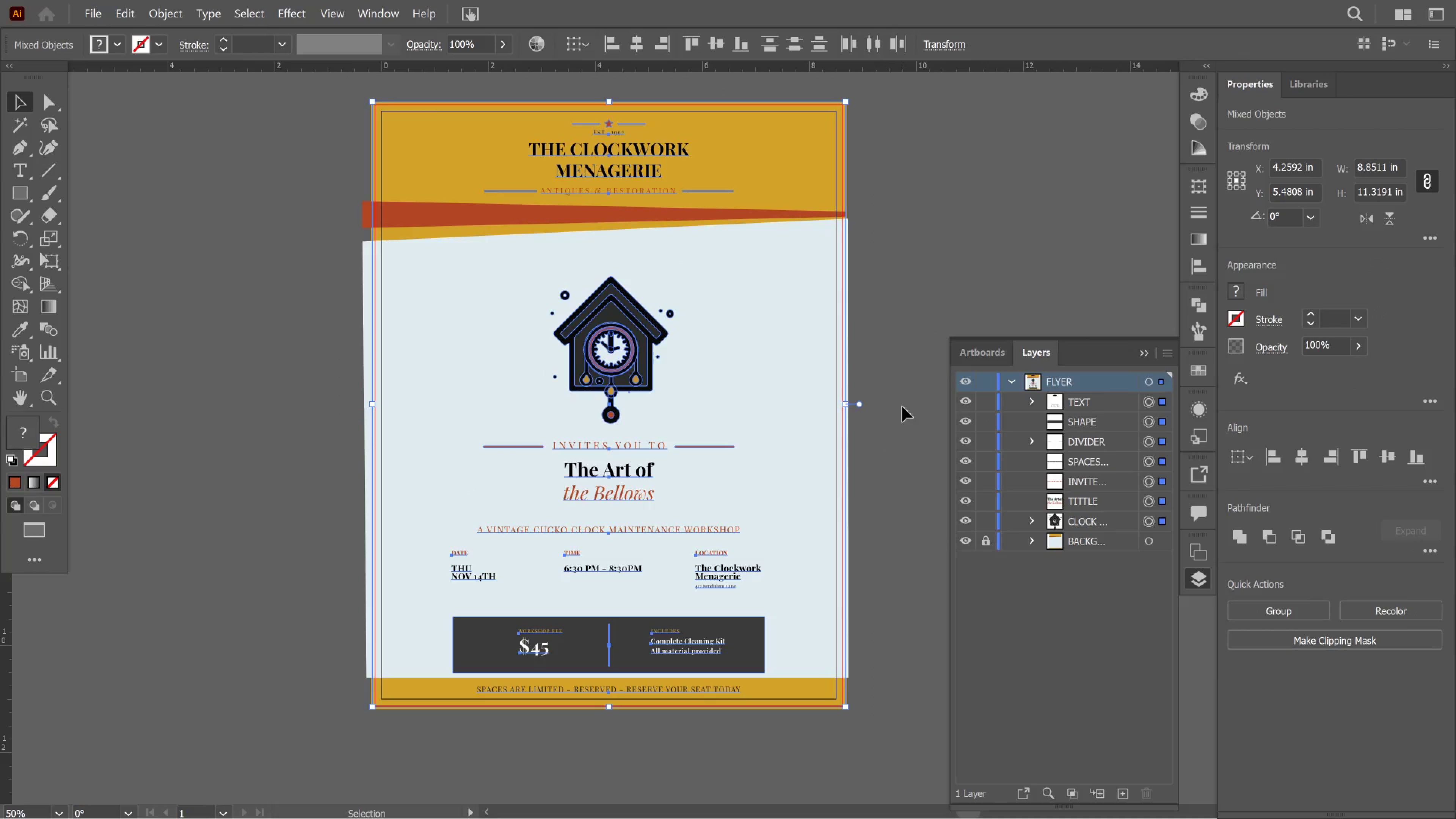 
left_click([902, 406])
 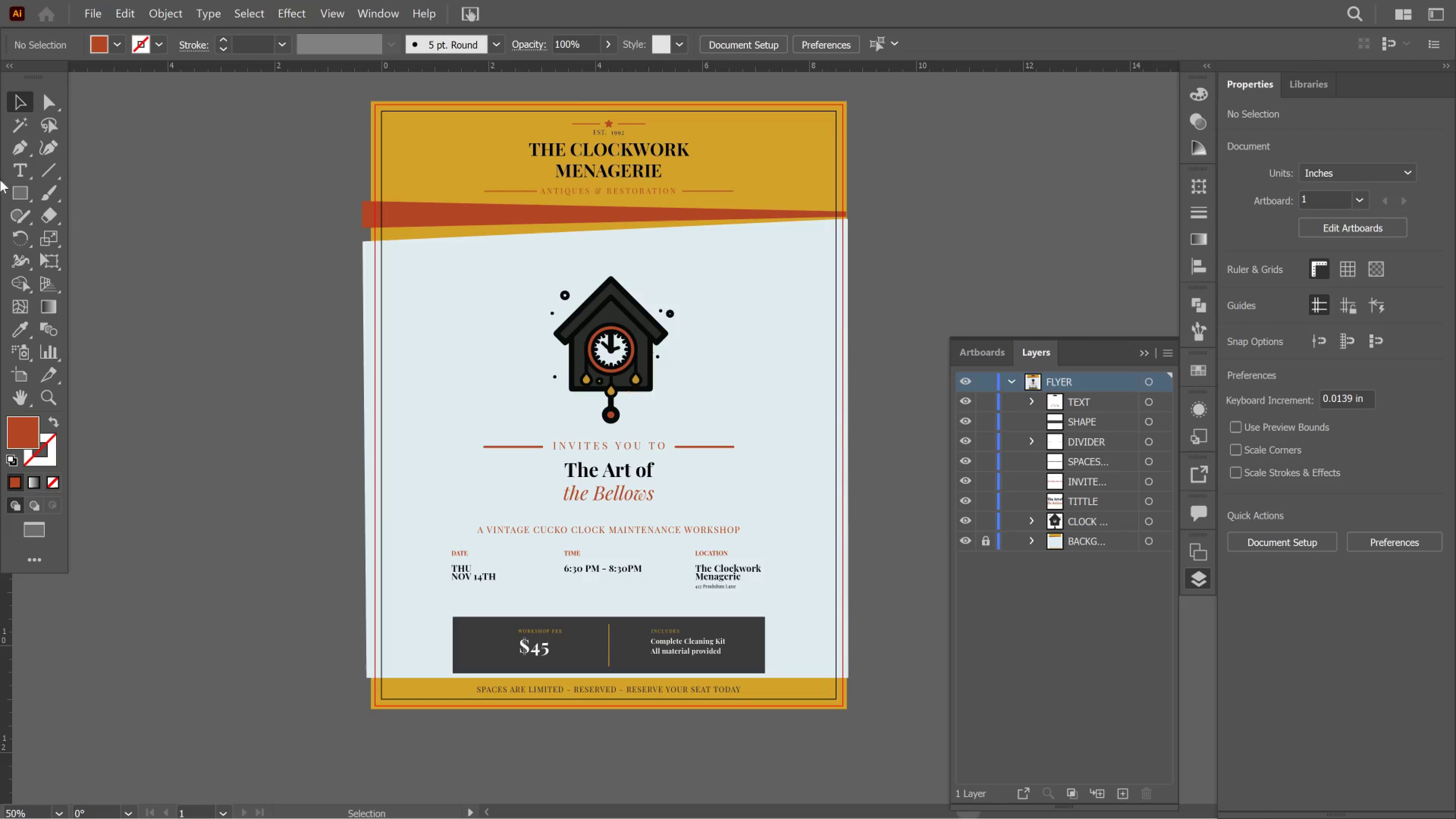 
left_click([19, 190])
 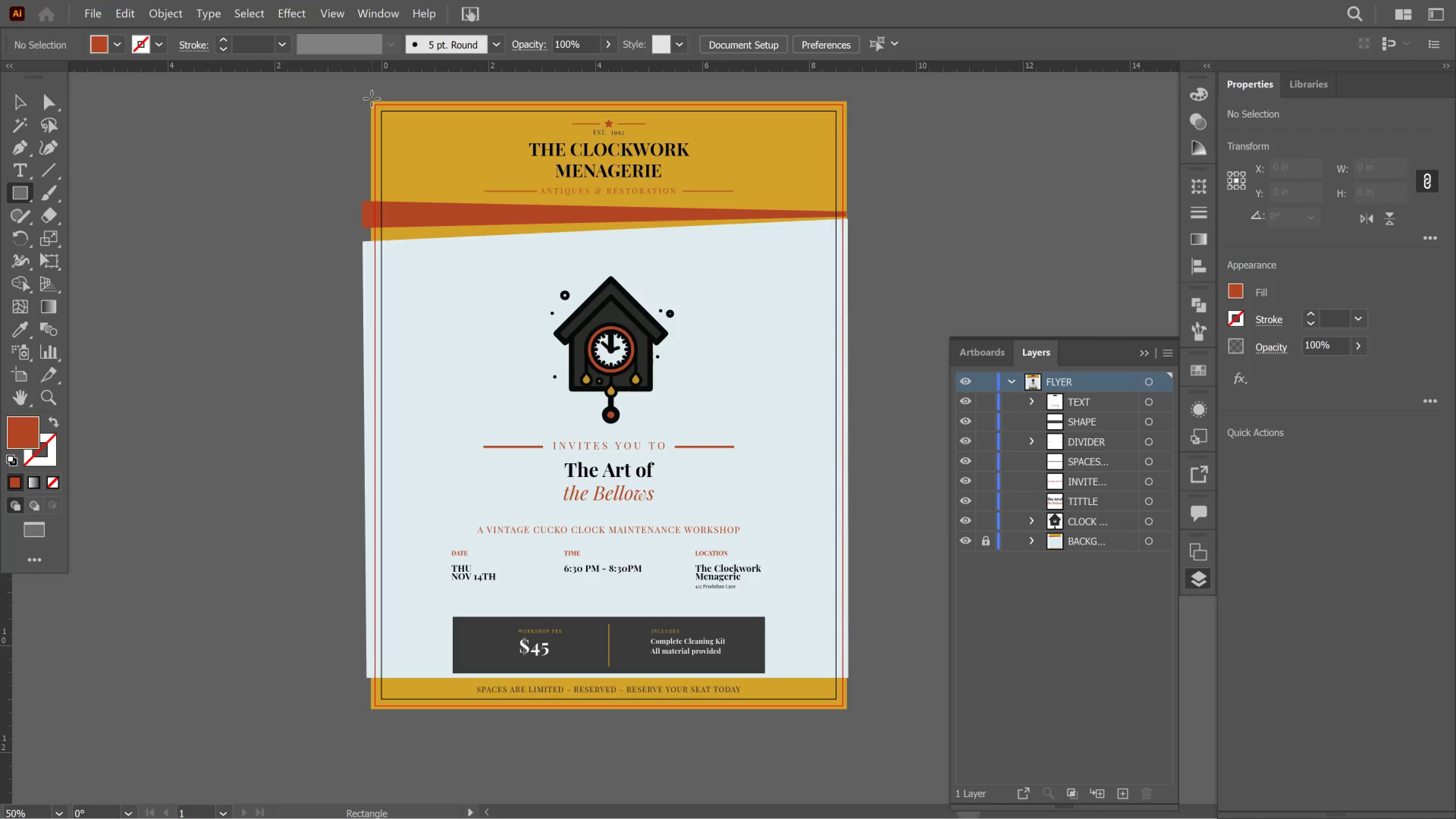 
left_click_drag(start_coordinate=[370, 101], to_coordinate=[846, 709])
 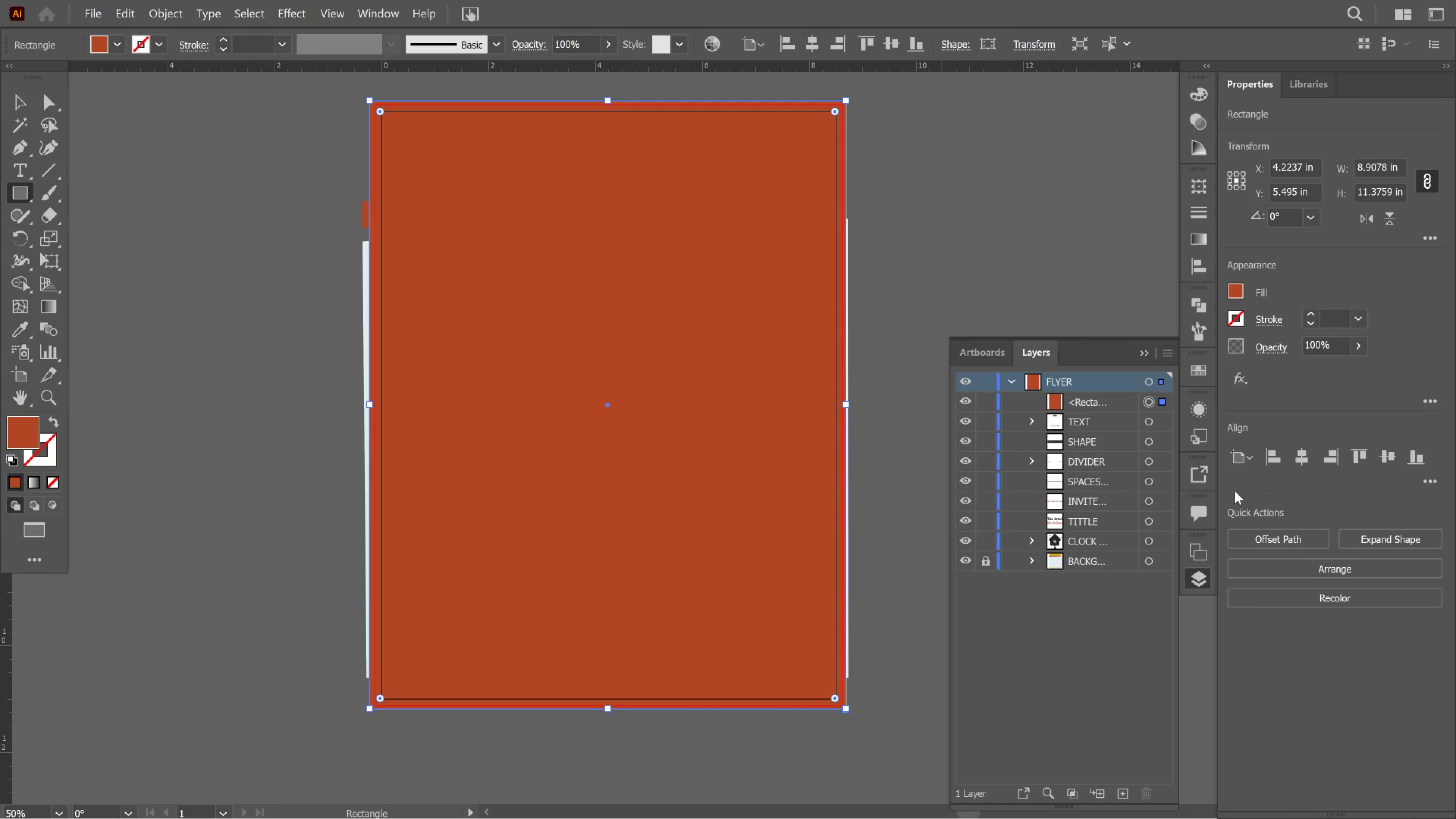 
wait(5.38)
 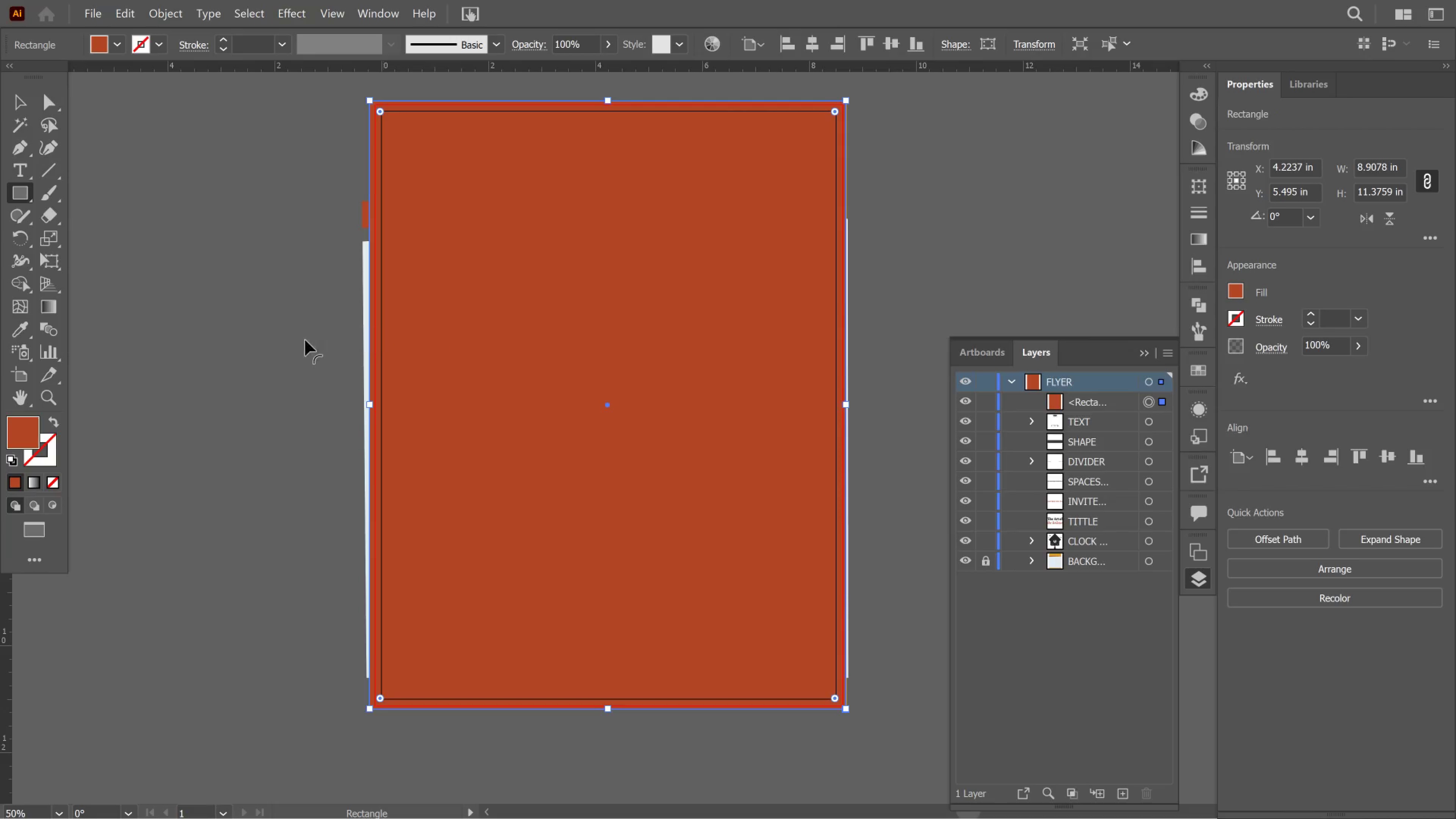 
key(V)
 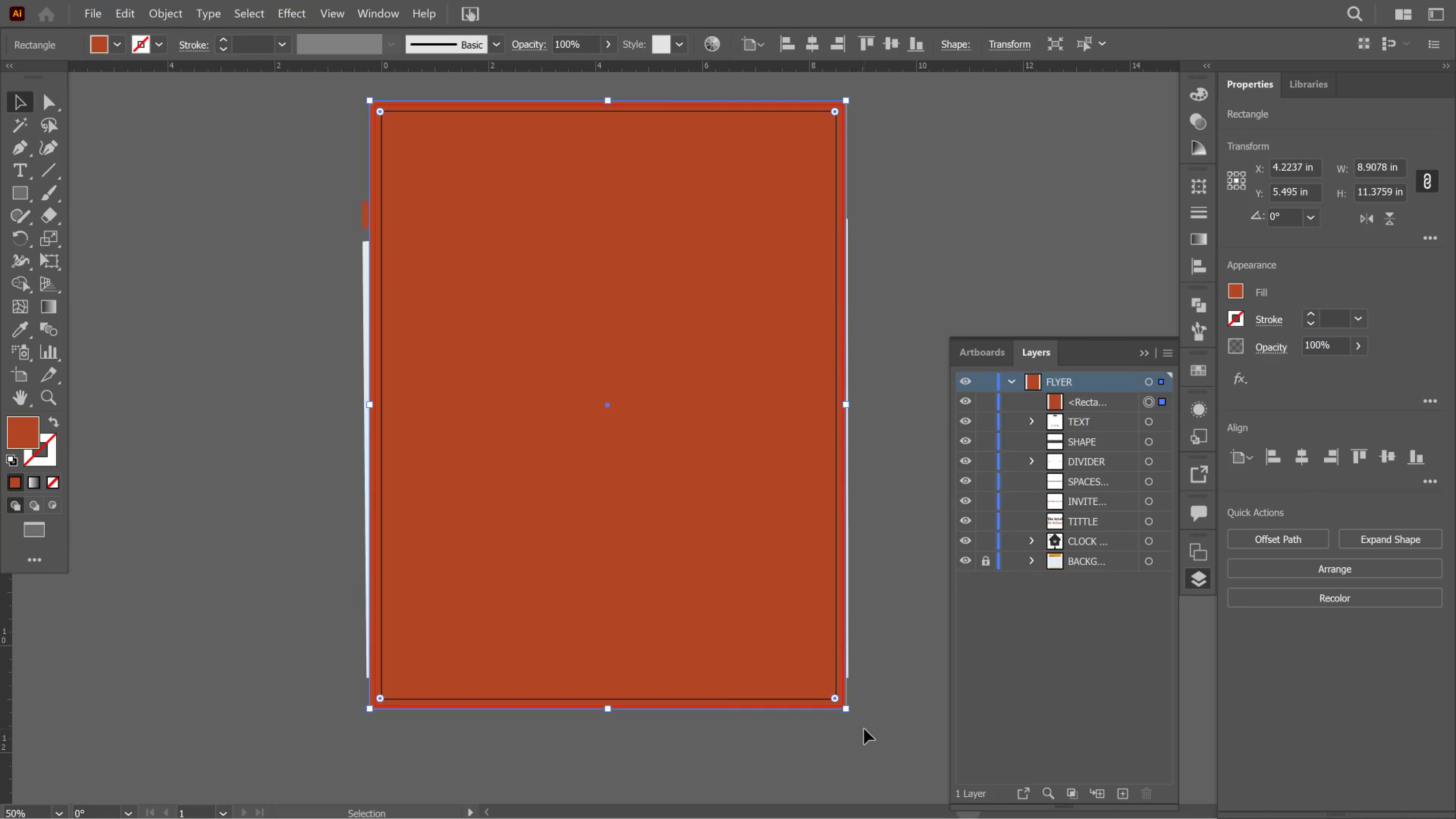 
left_click_drag(start_coordinate=[868, 734], to_coordinate=[318, 87])
 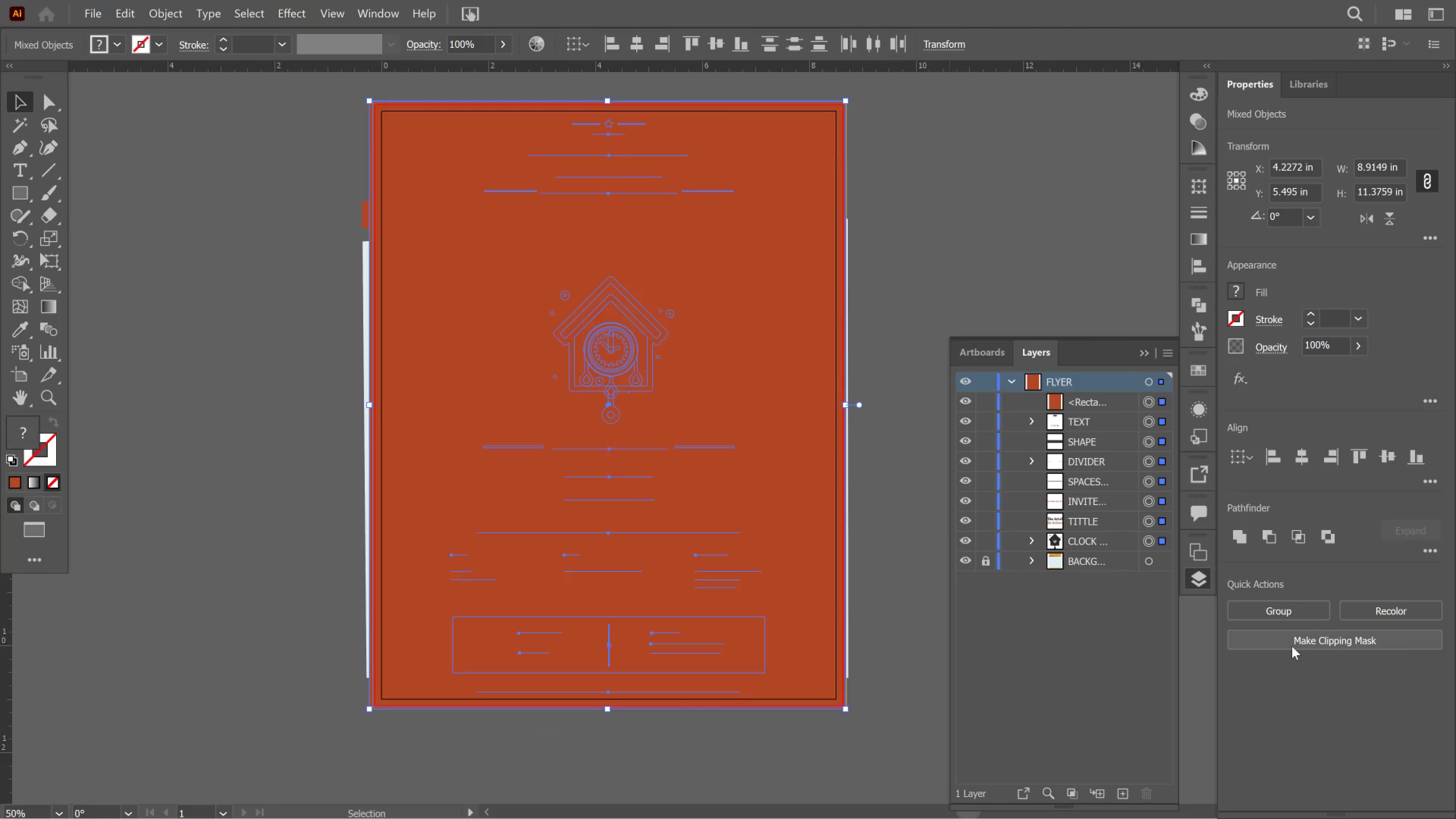 
left_click([1293, 643])
 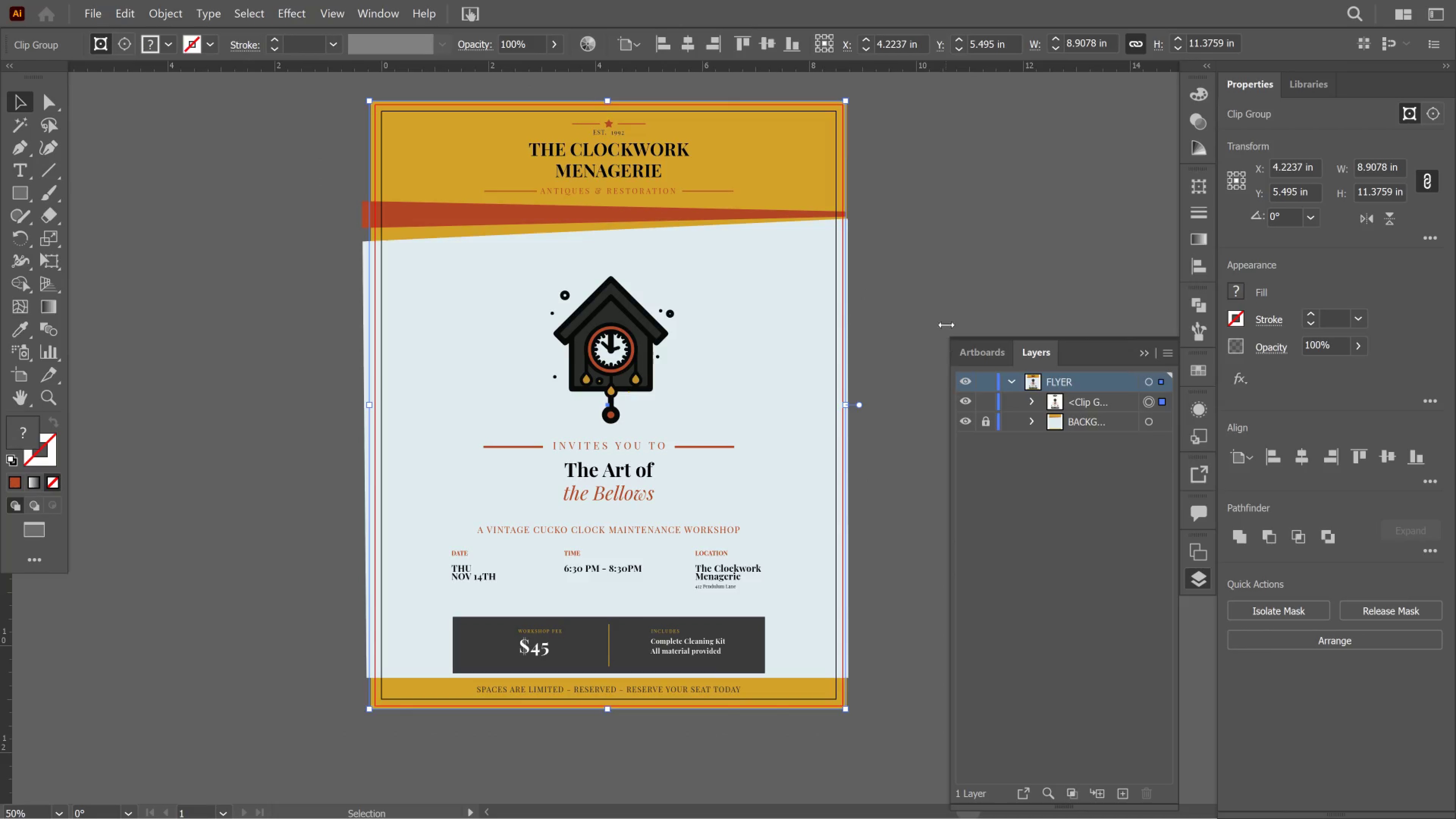 
left_click([914, 281])
 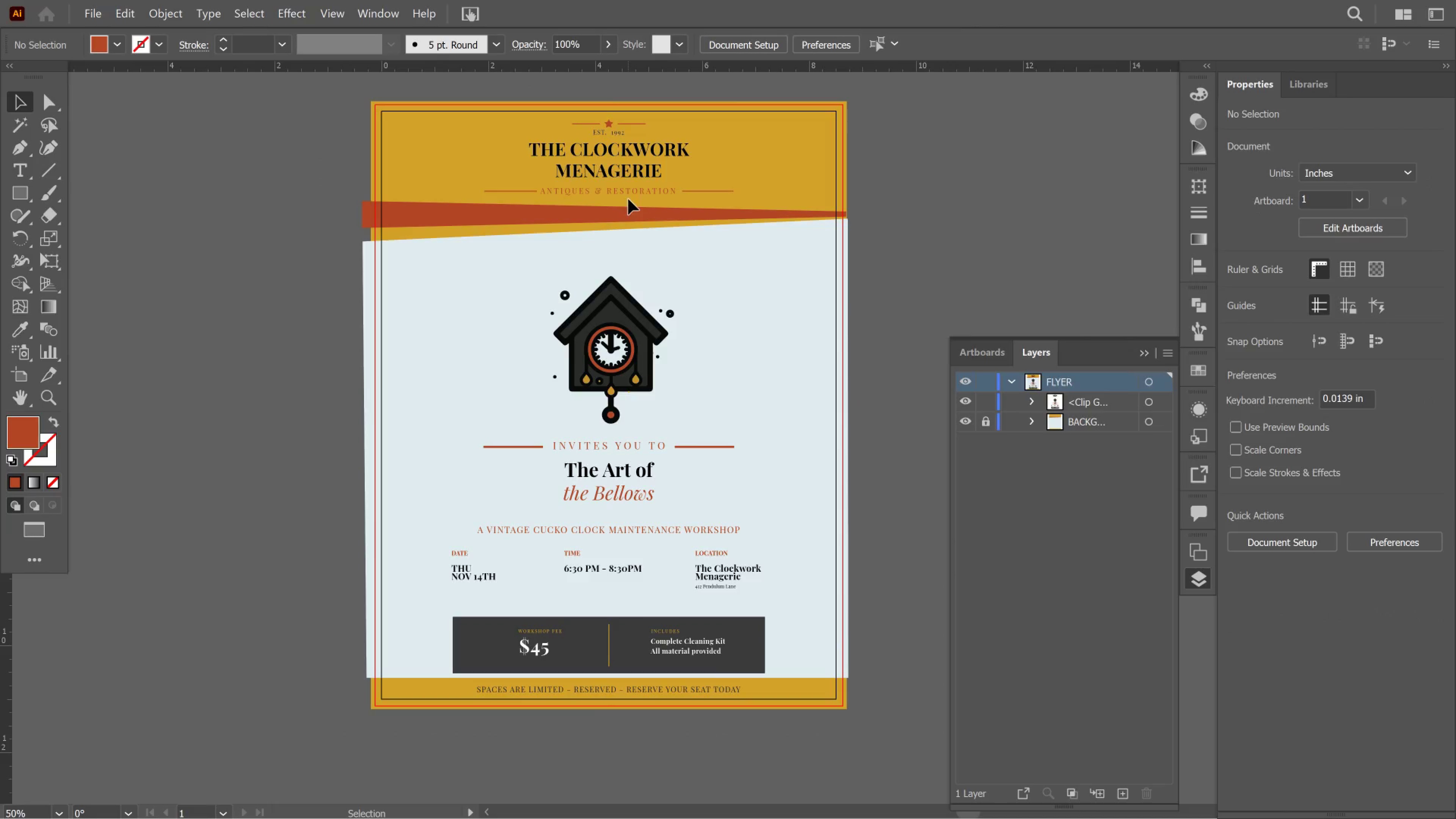 
key(Control+Z)
 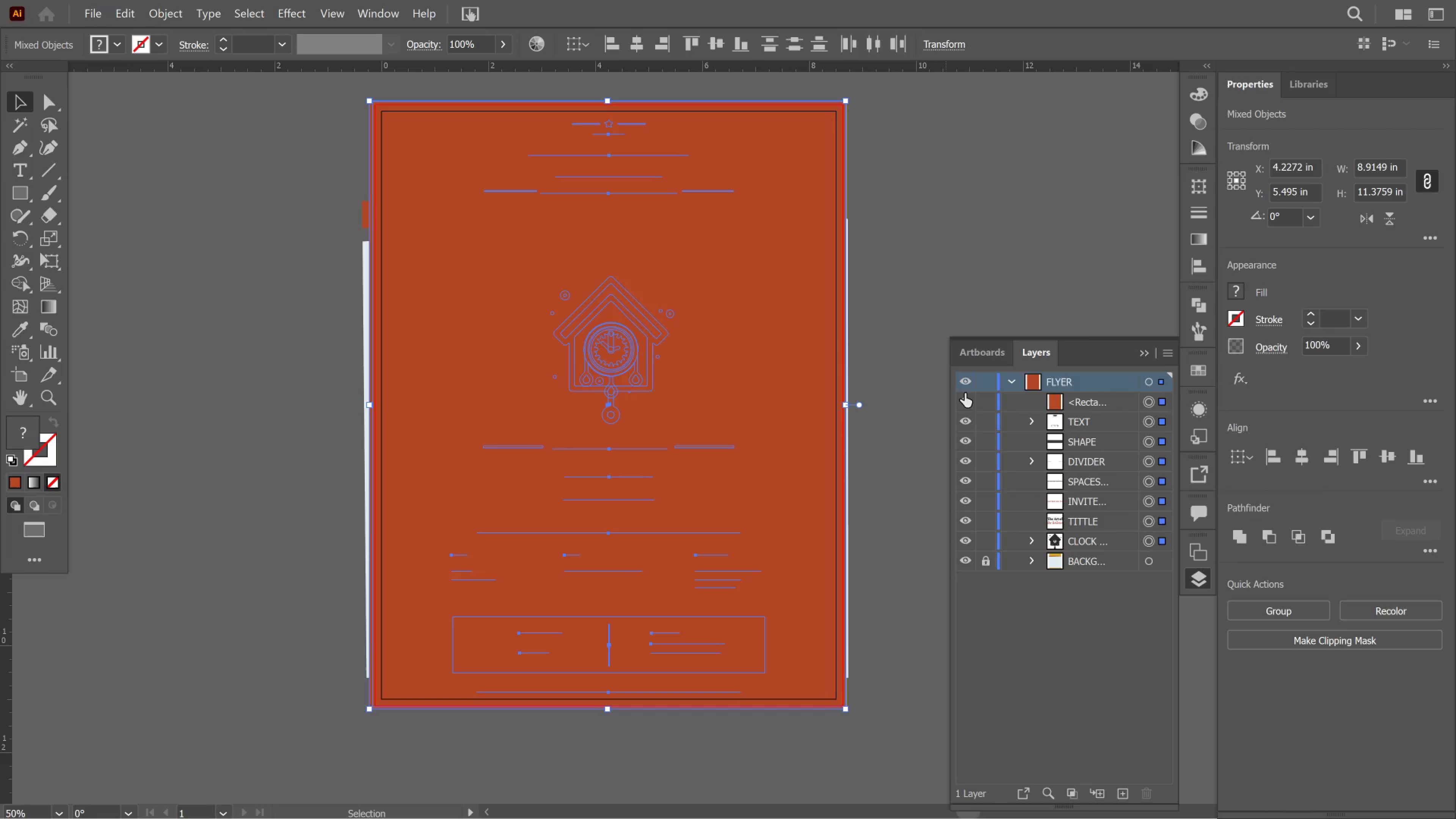 
wait(5.34)
 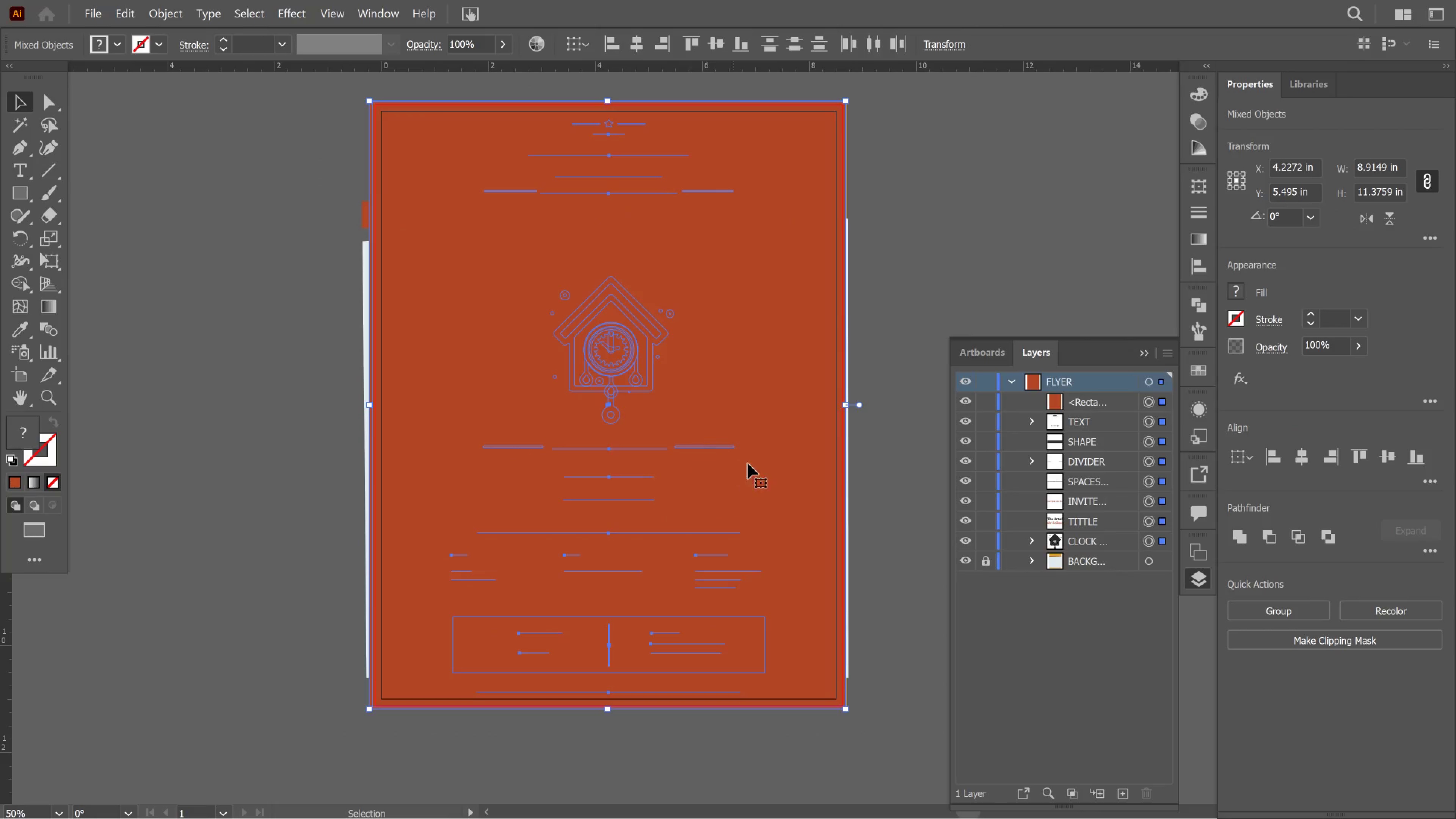 
key(Delete)
 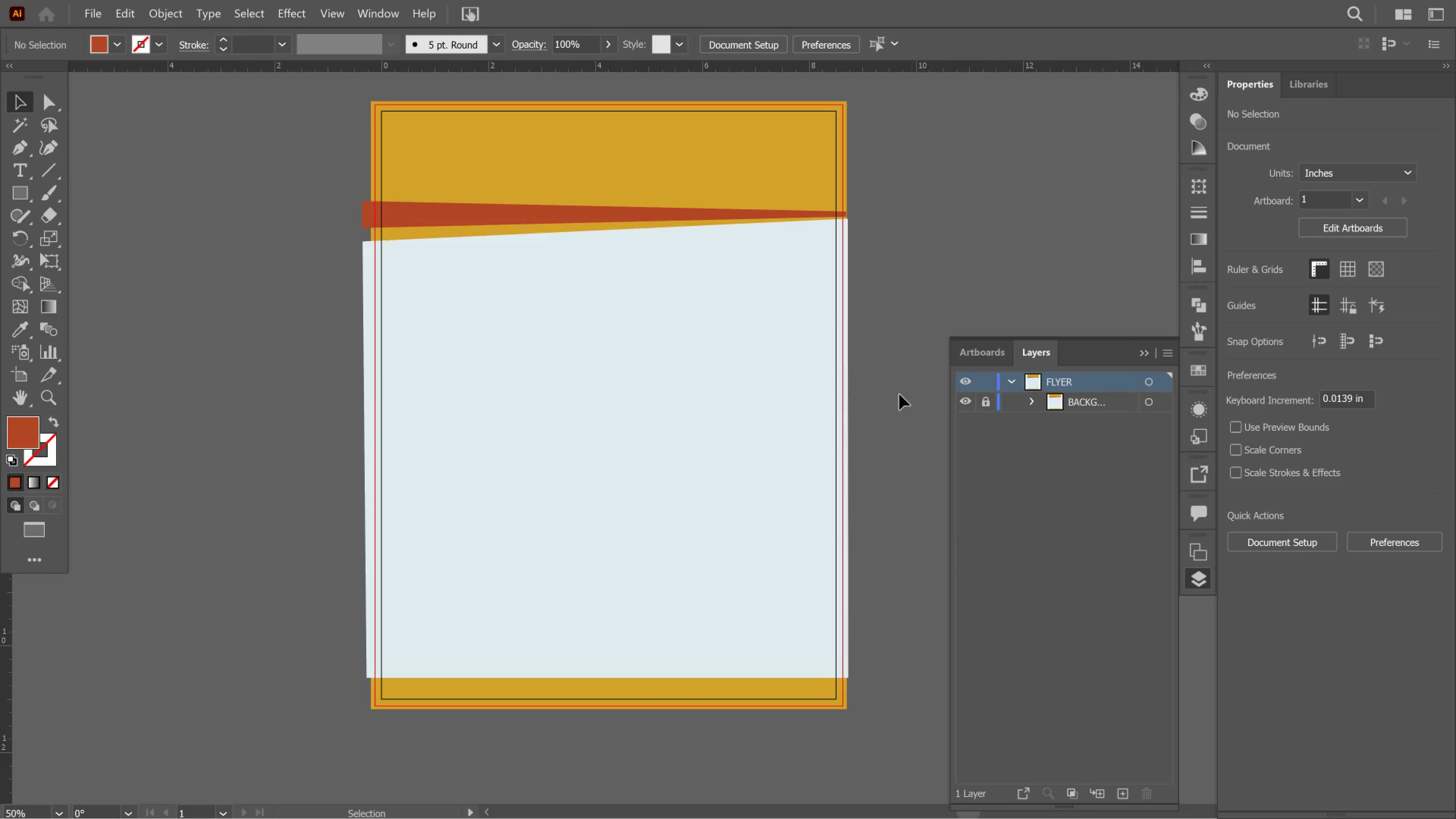 
key(Control+Z)
 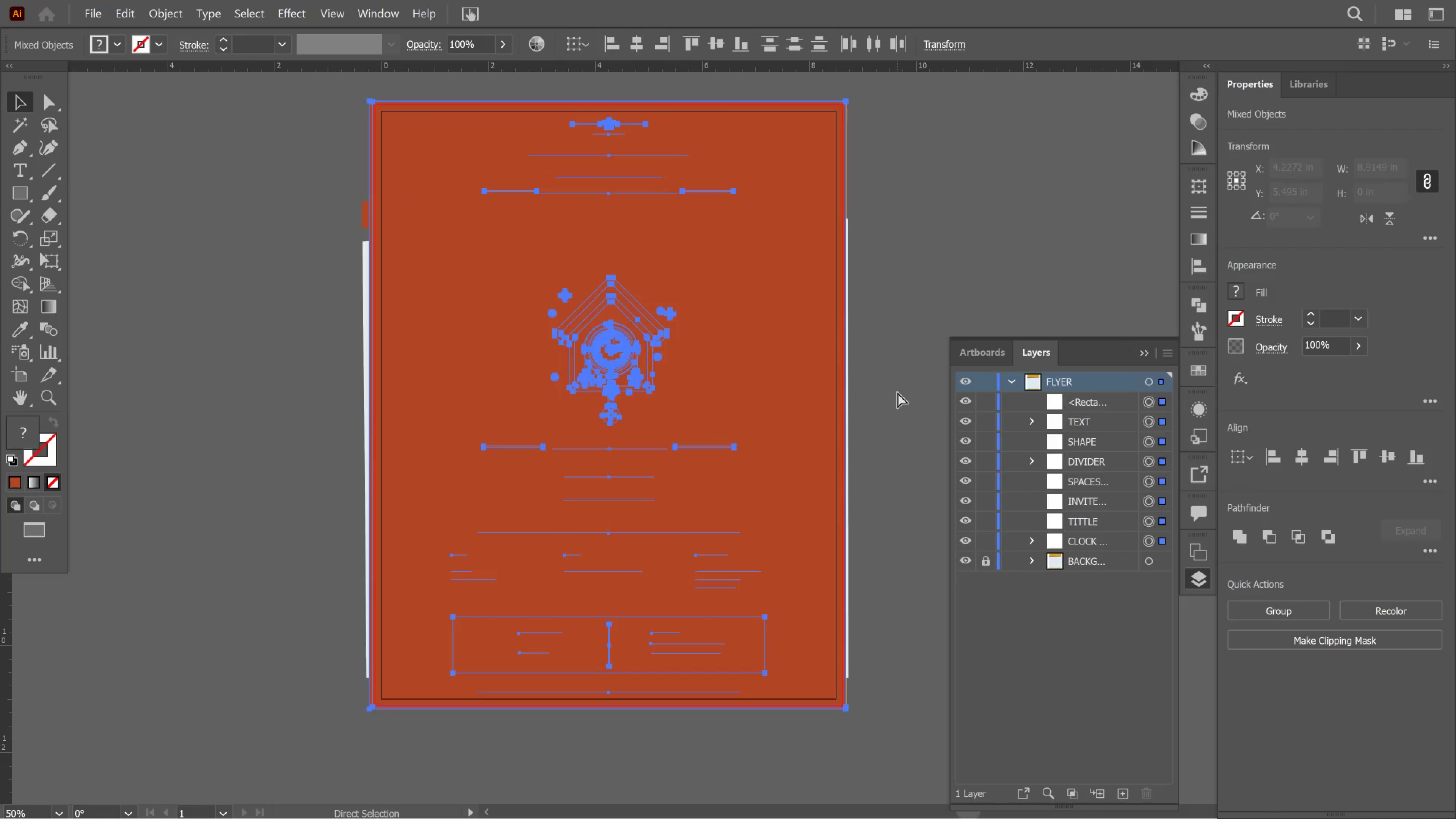 
key(Control+Z)
 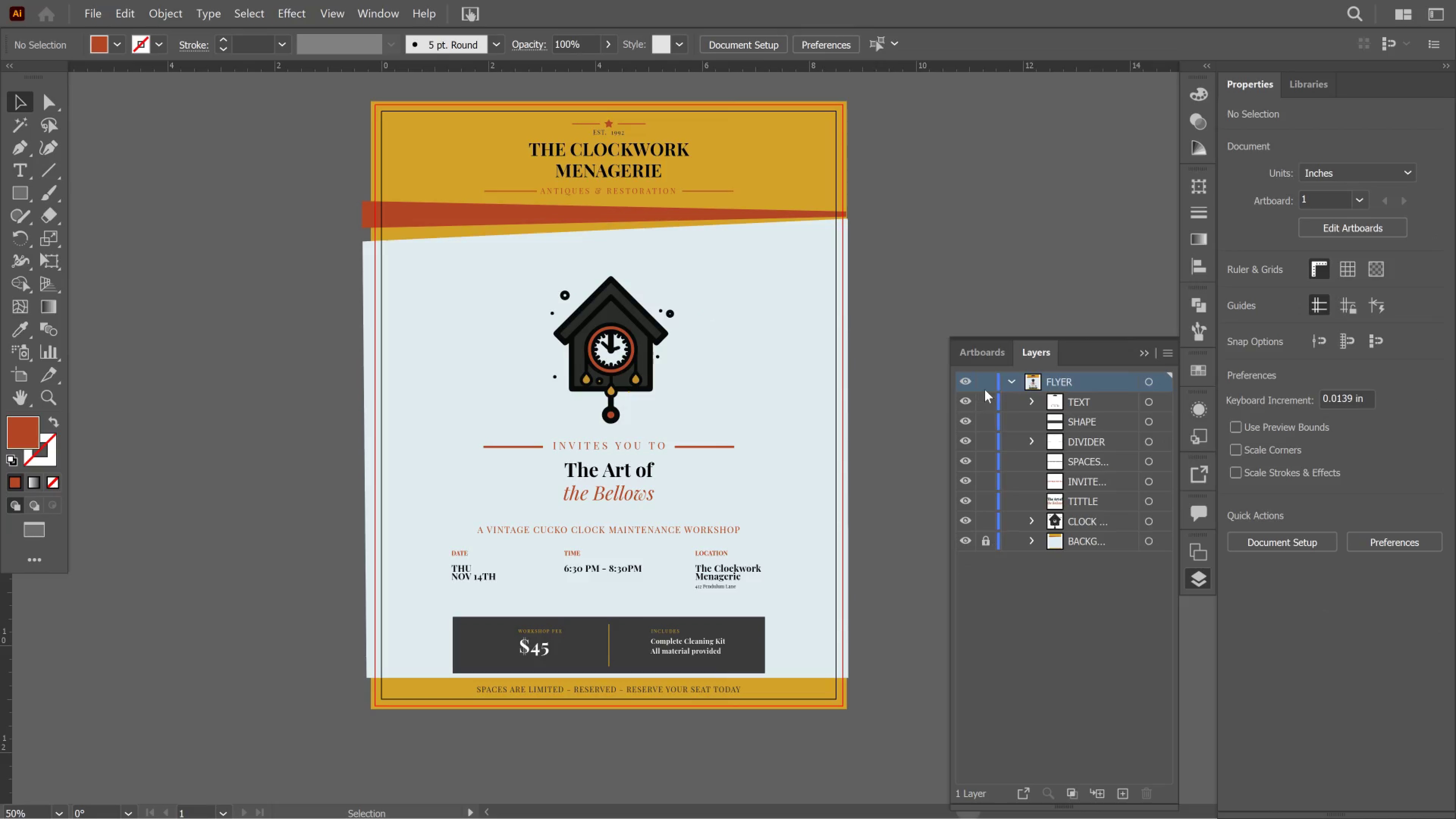 
key(Control+S)
 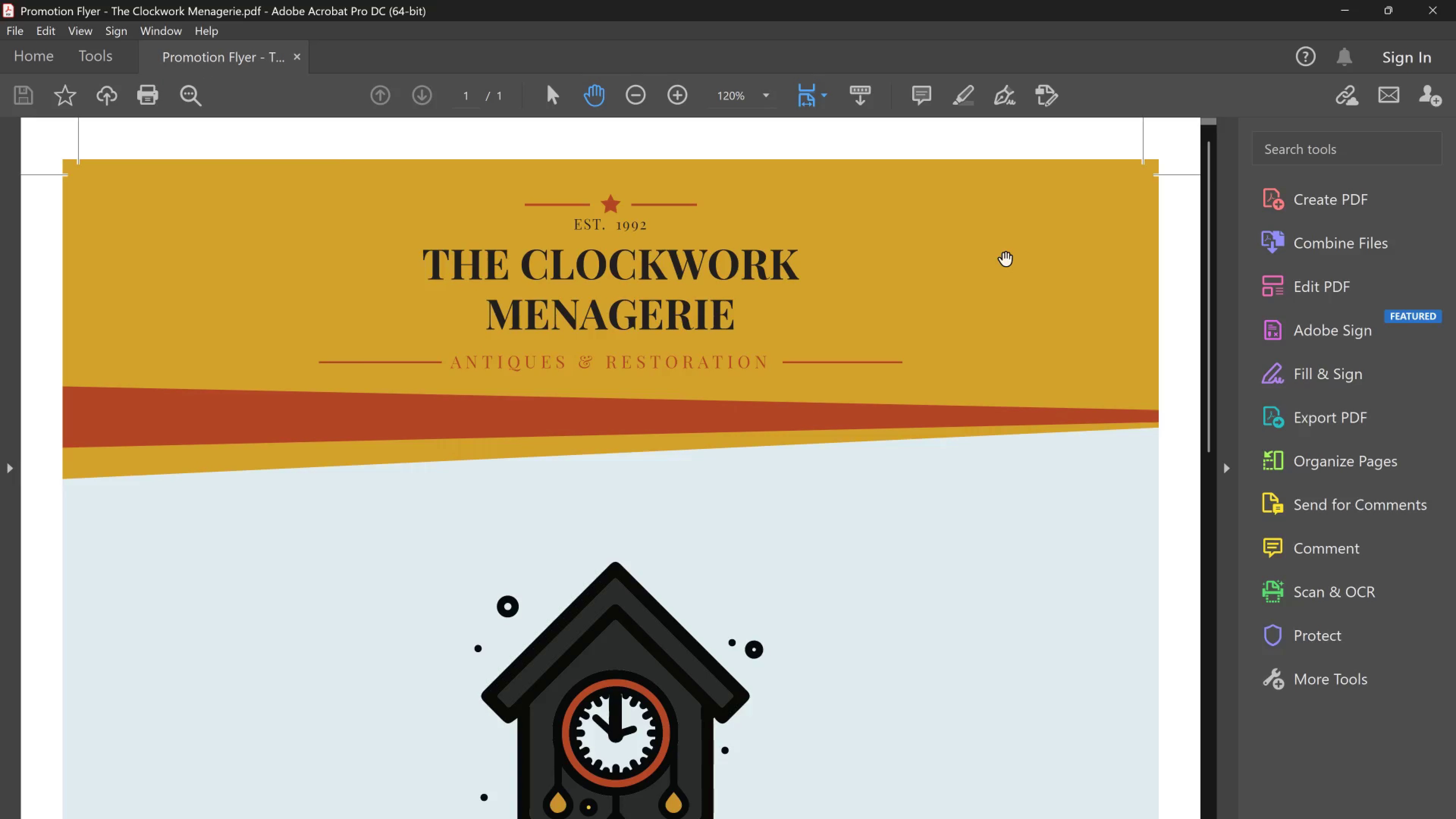 
scroll: coordinate [993, 297], scroll_direction: down, amount: 42.0
 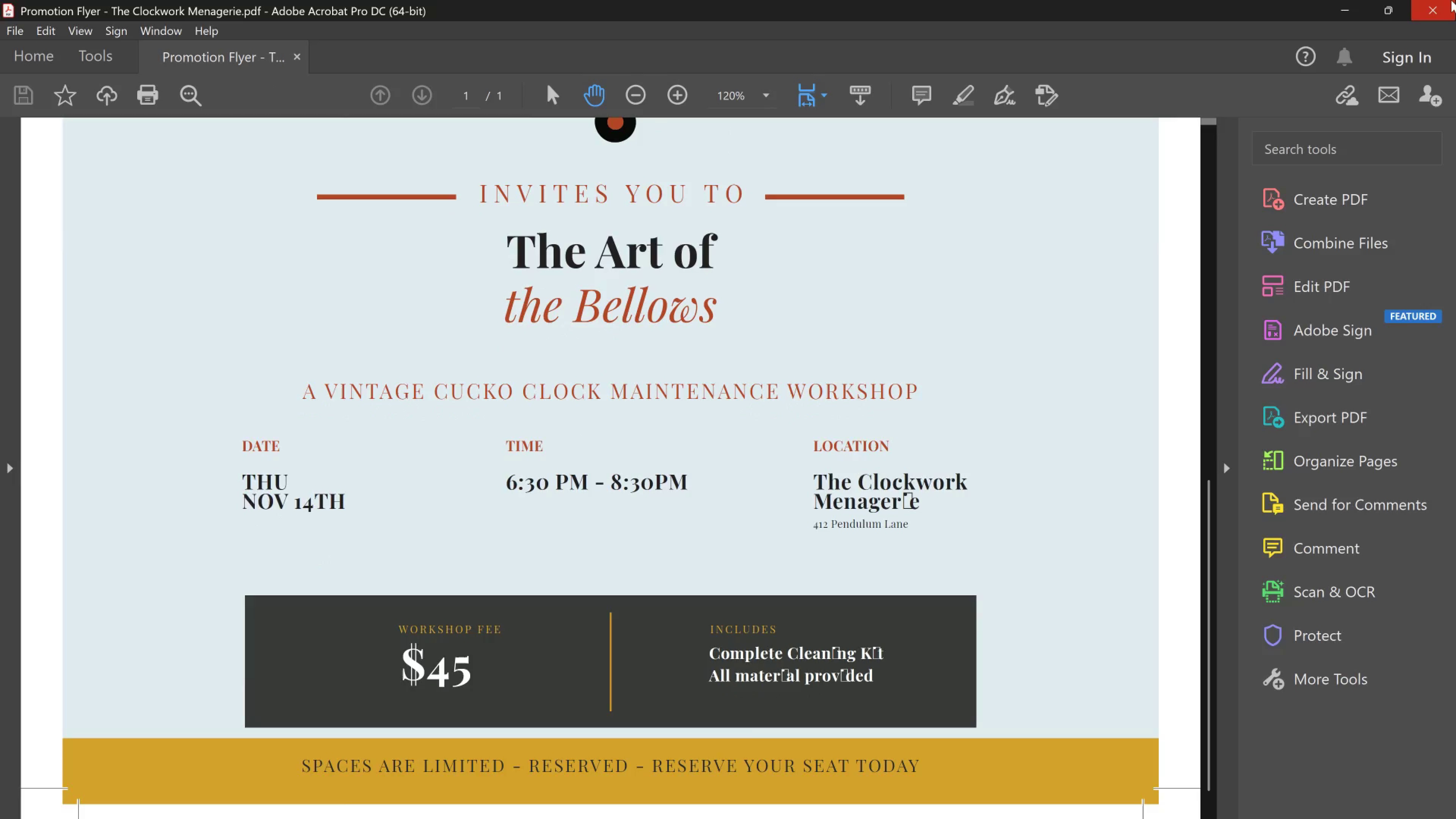 
left_click([1447, 0])
 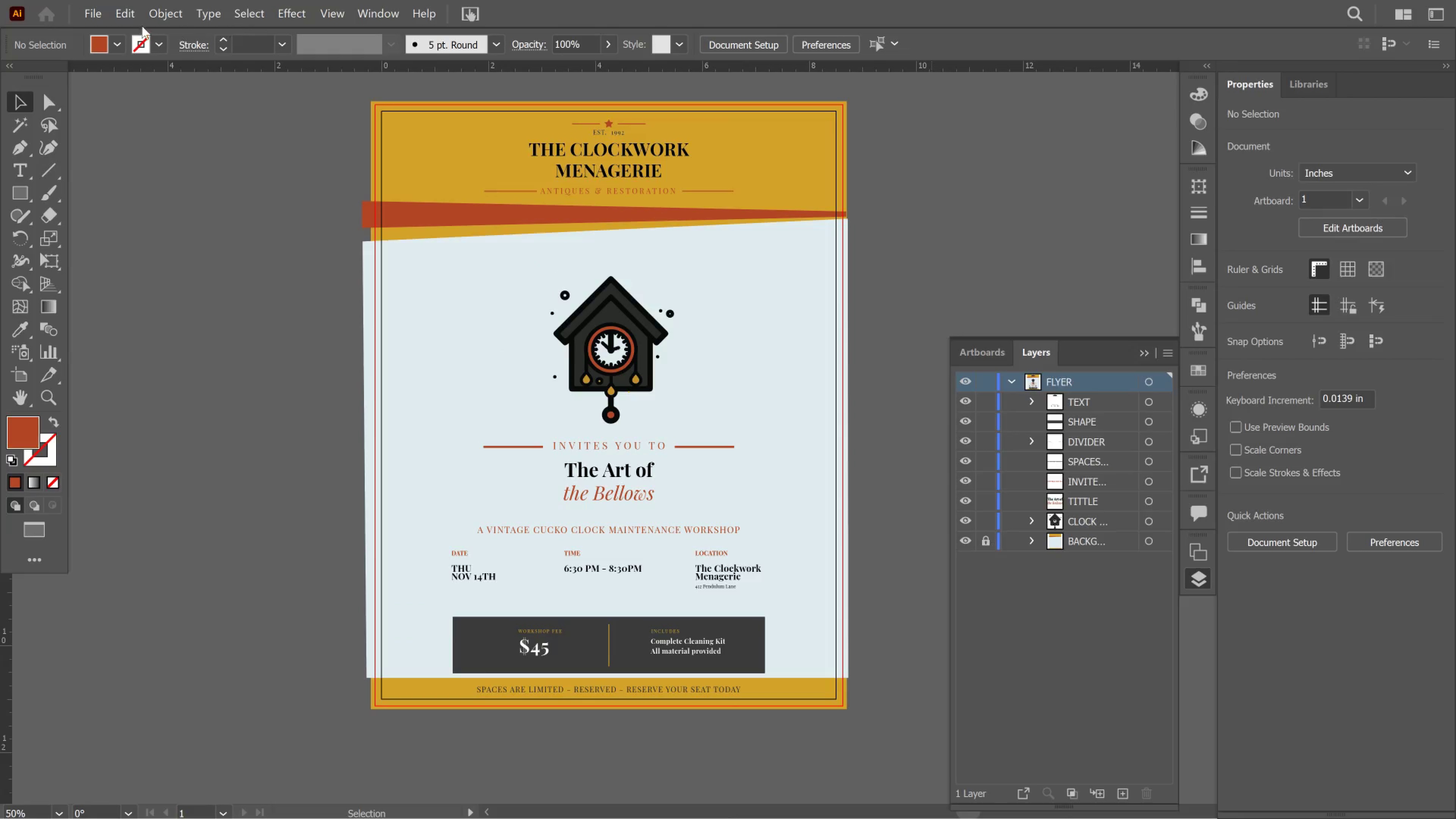 
left_click([96, 0])
 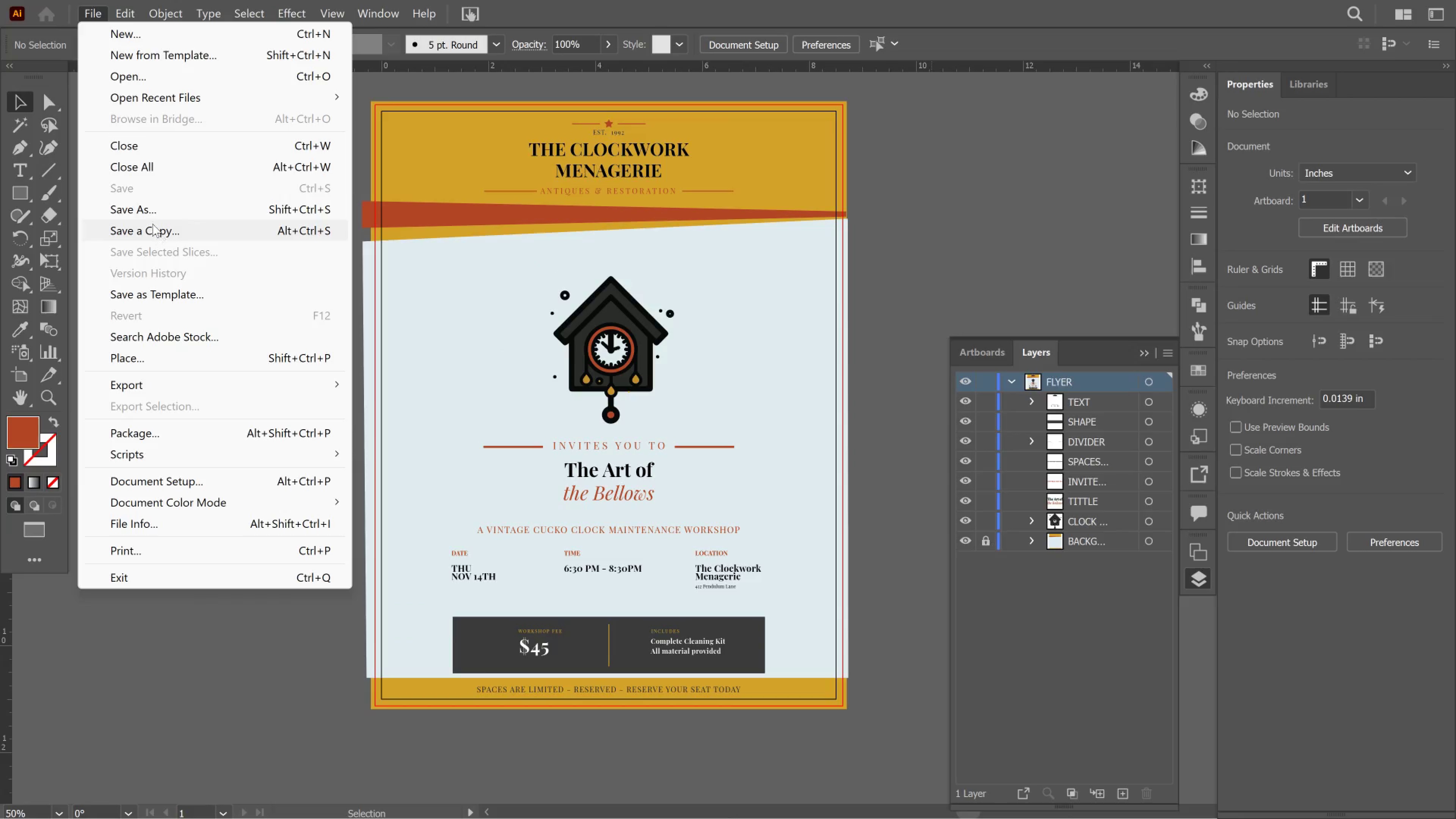 
left_click_drag(start_coordinate=[150, 209], to_coordinate=[154, 207])
 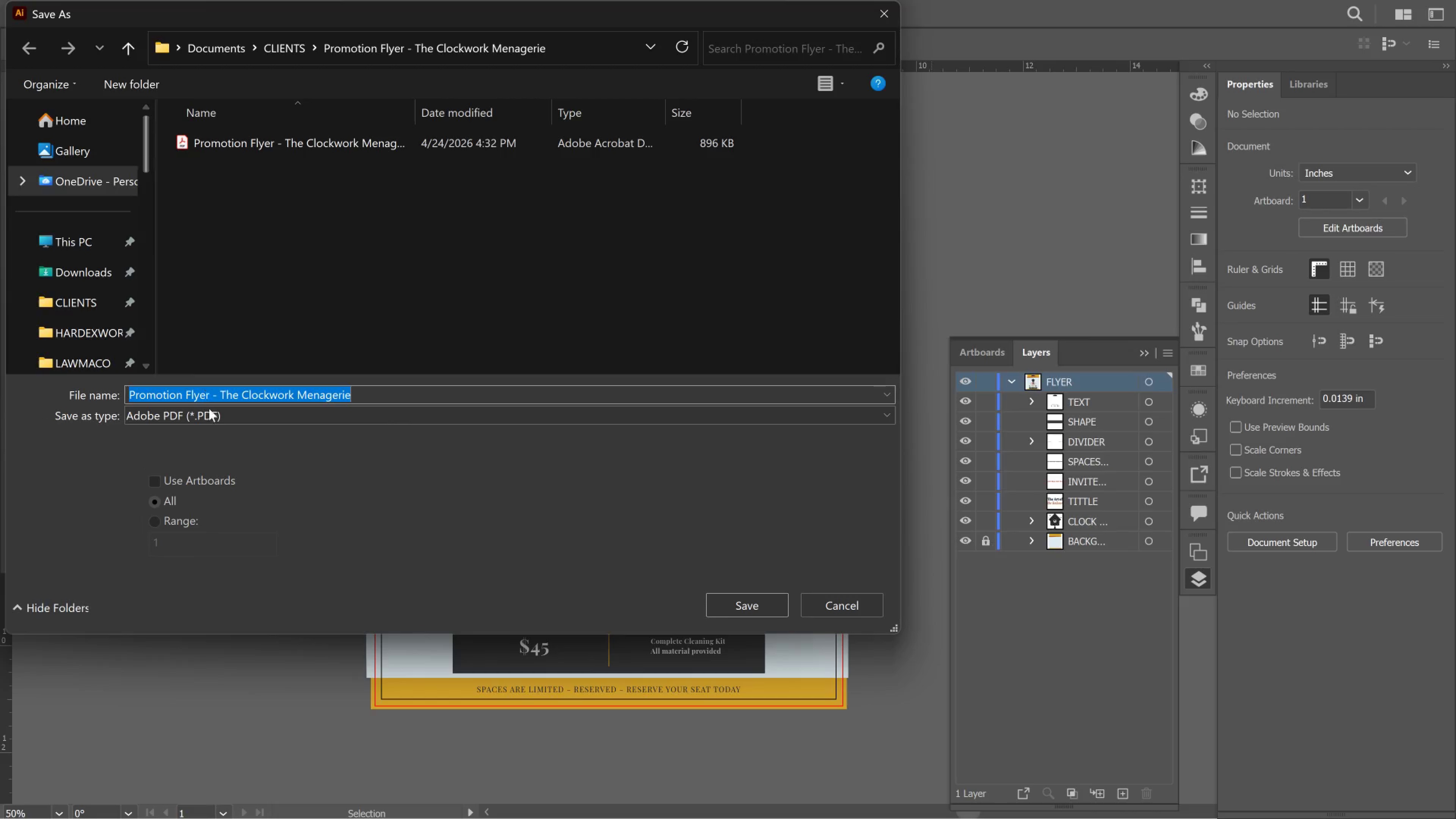 
left_click([209, 421])
 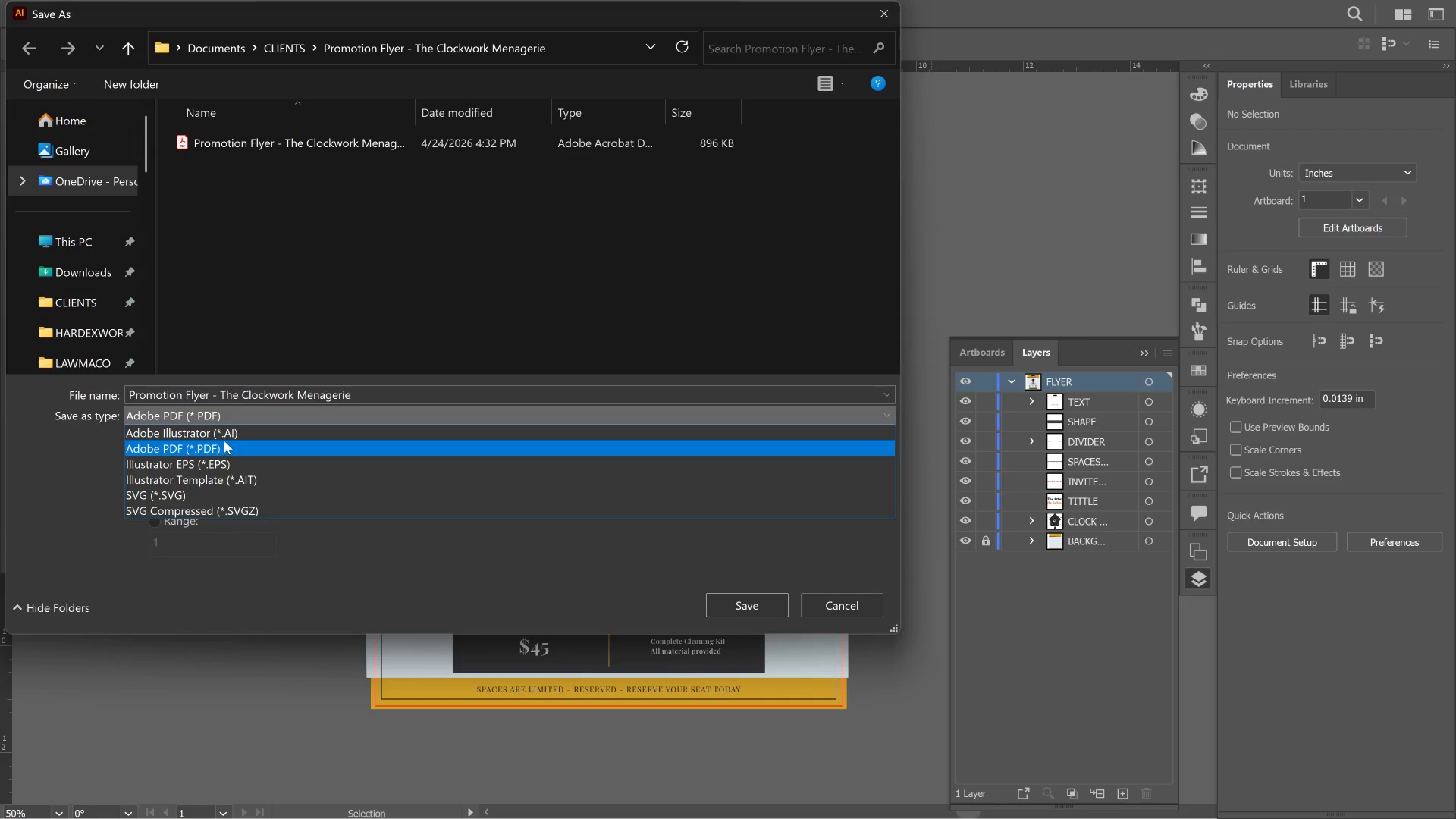 
left_click([228, 431])
 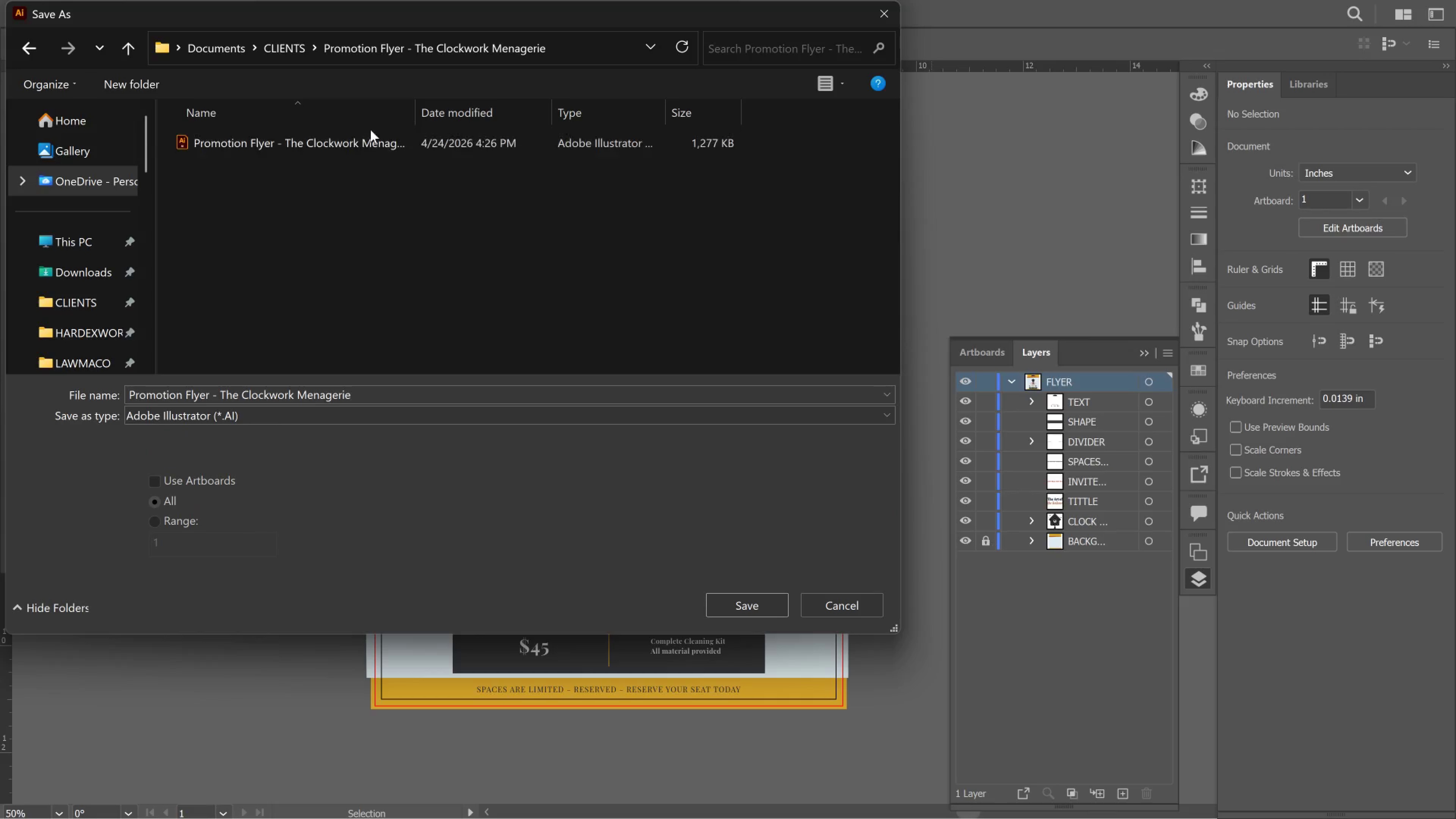 
left_click([370, 141])
 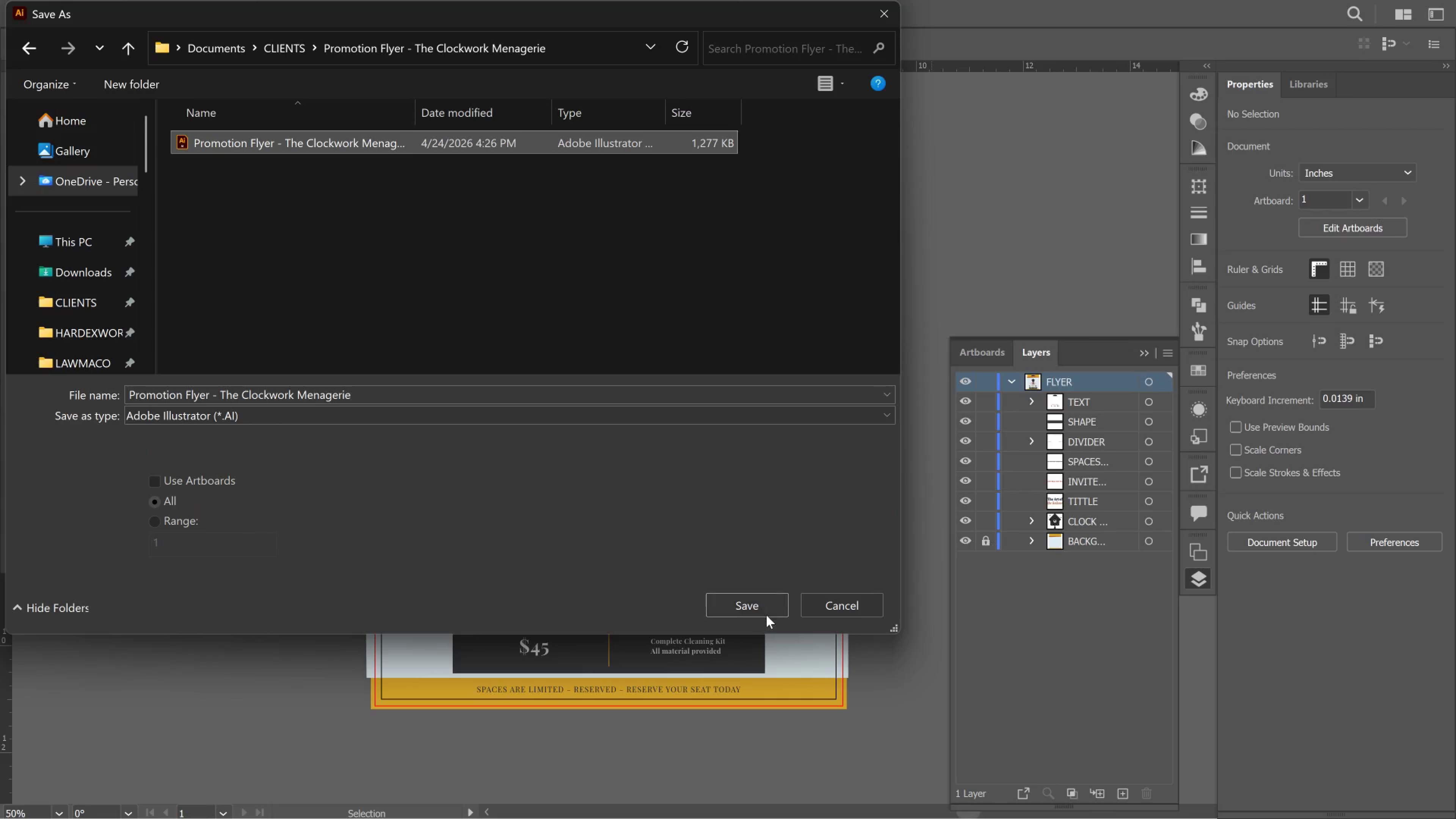 
left_click([766, 606])
 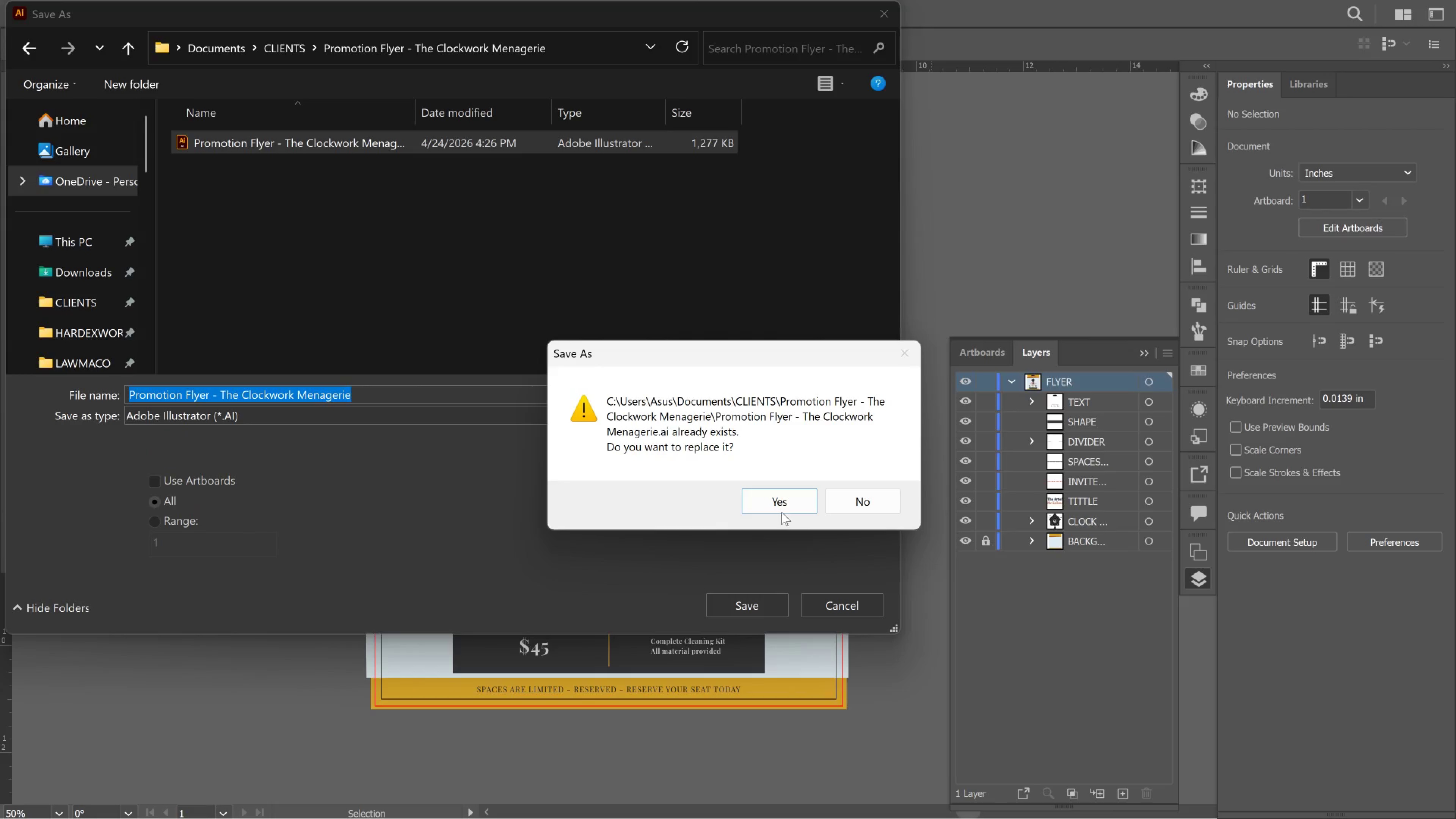 
left_click([783, 499])
 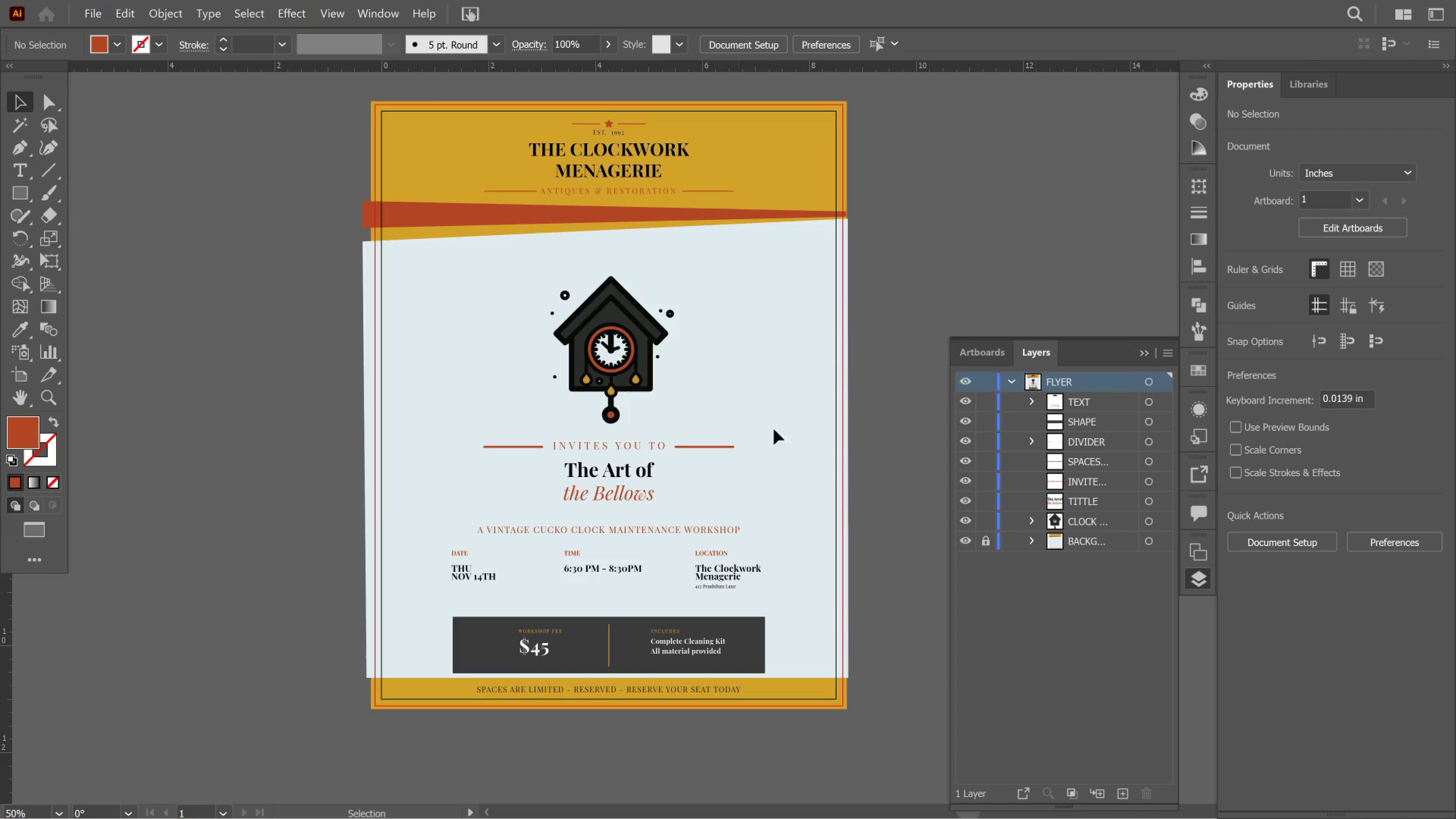 
wait(6.0)
 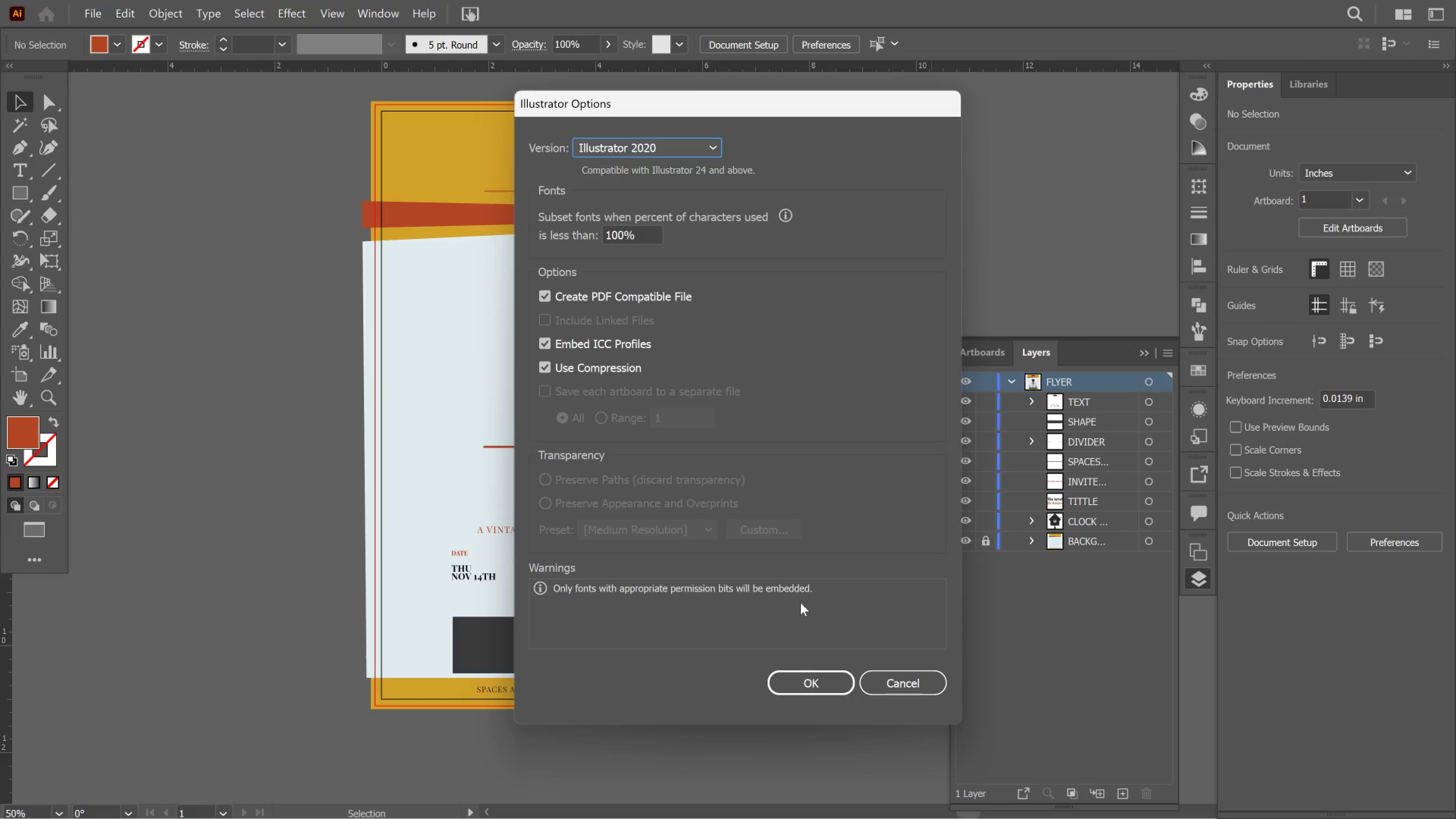 
left_click_drag(start_coordinate=[1290, 6], to_coordinate=[1064, 128])
 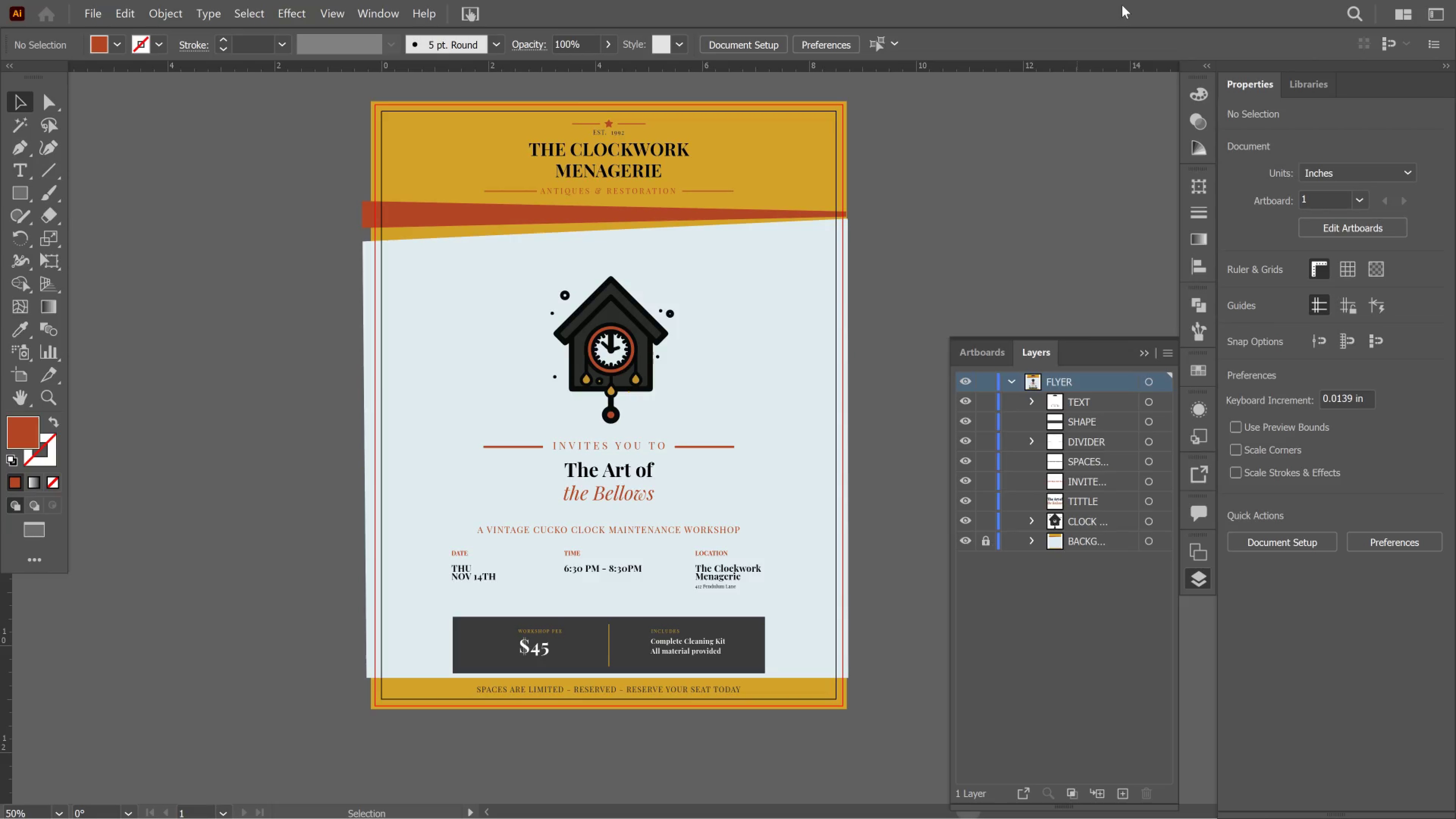 
left_click_drag(start_coordinate=[1122, 5], to_coordinate=[1014, 83])
 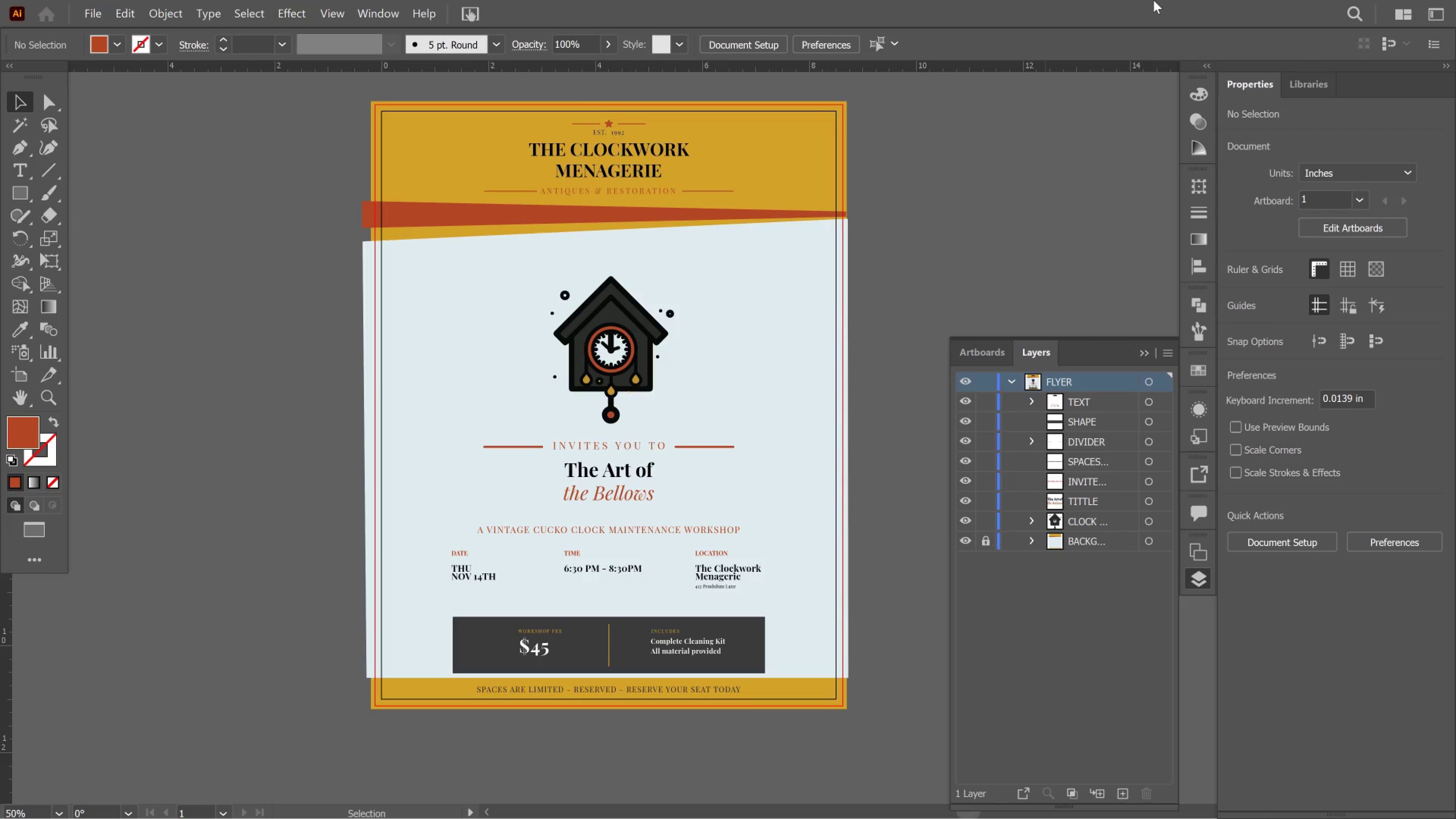 
left_click([1153, 0])
 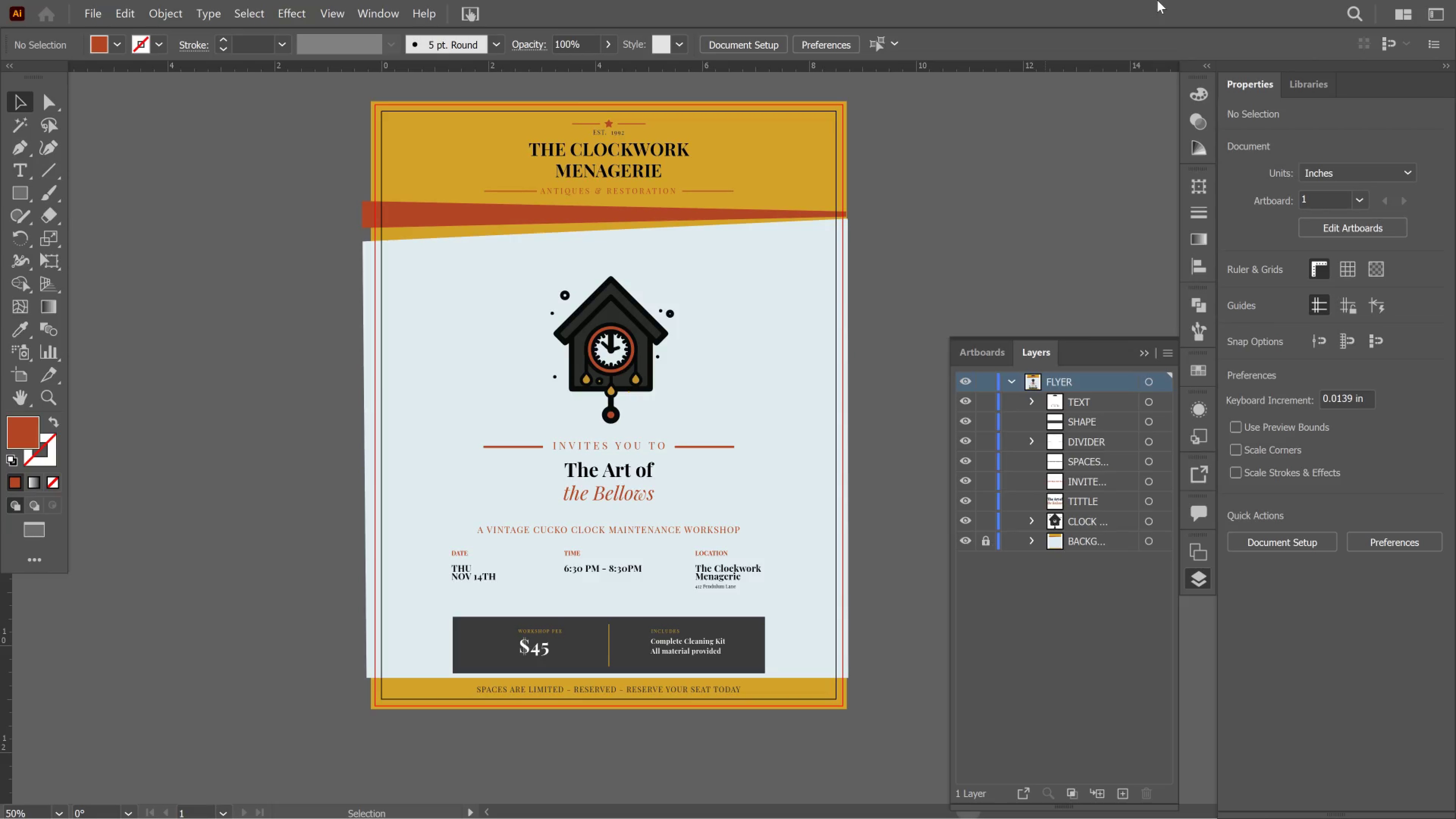 
left_click_drag(start_coordinate=[1154, 0], to_coordinate=[1157, 0])
 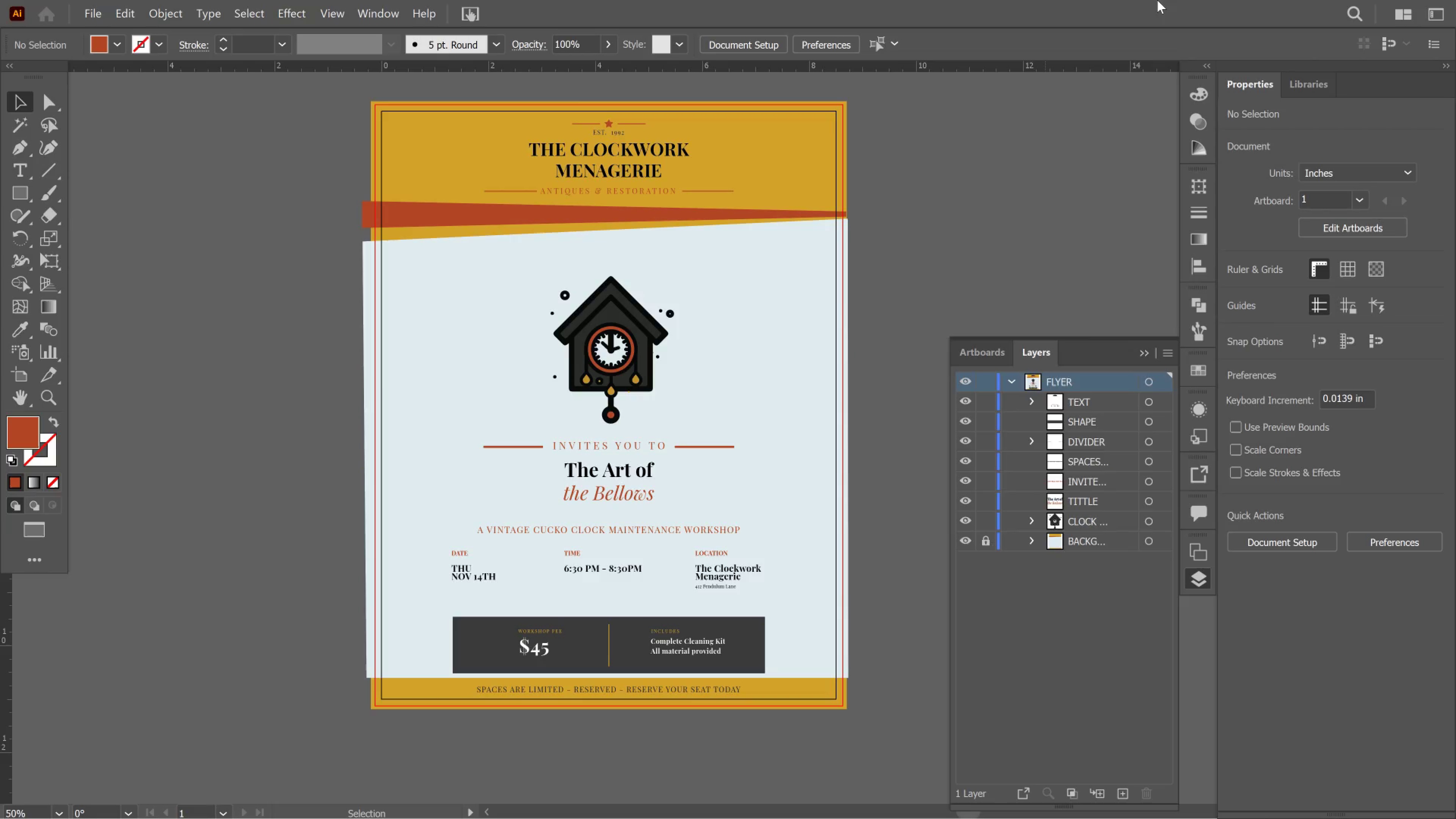 
left_click([1157, 0])
 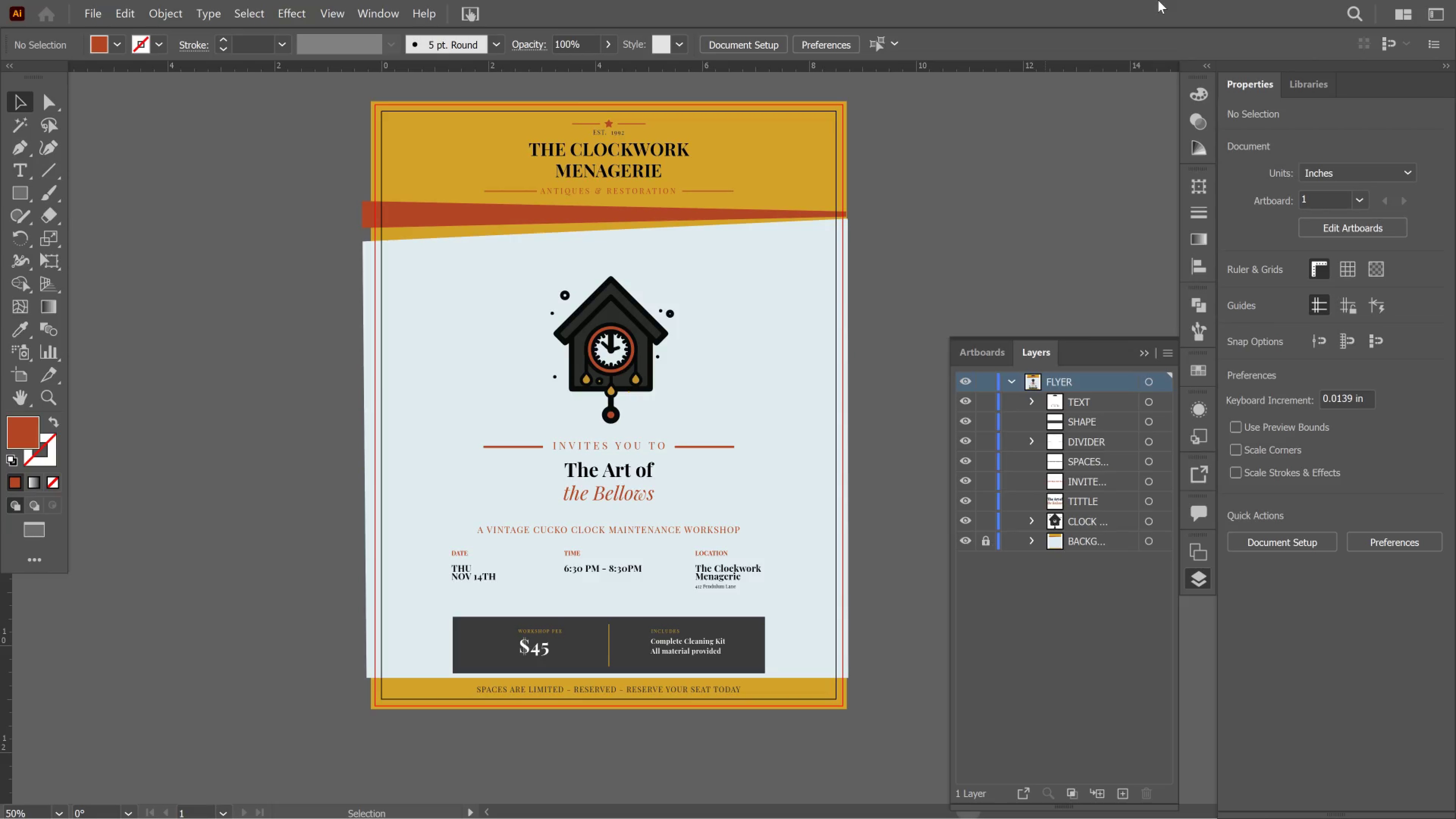 
left_click_drag(start_coordinate=[1158, 0], to_coordinate=[1162, 0])
 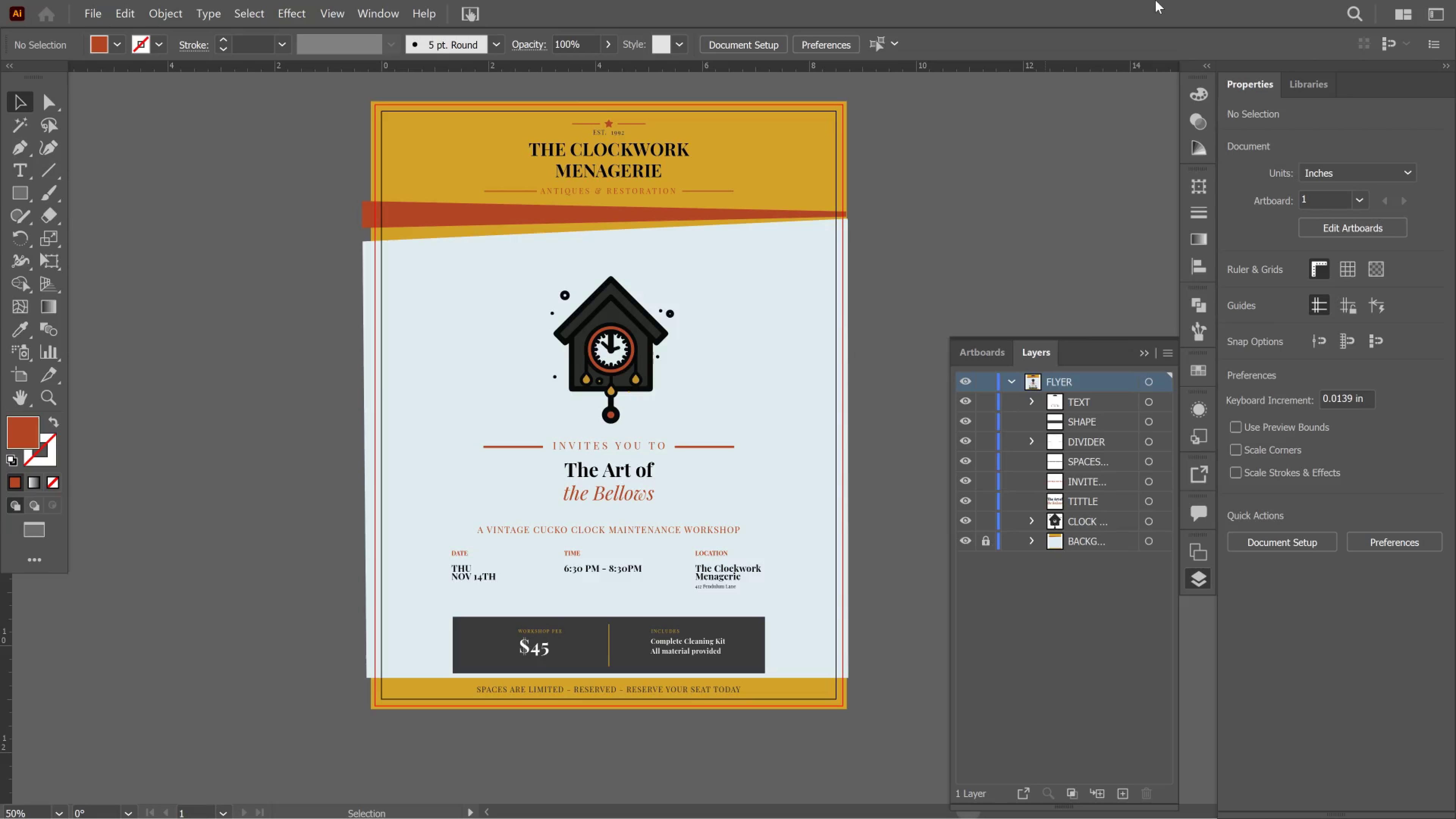 
triple_click([1160, 0])
 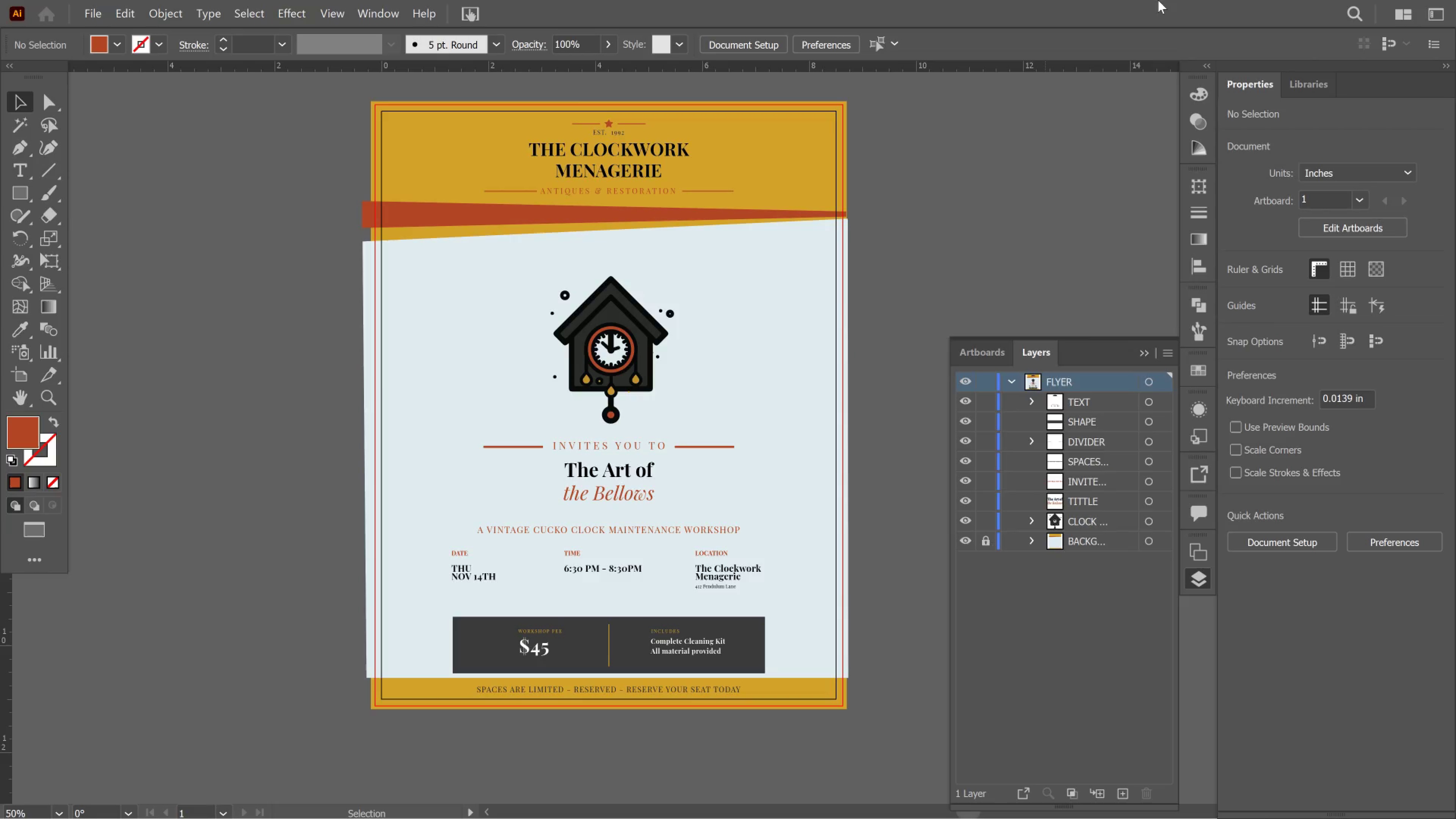 
triple_click([1155, 0])
 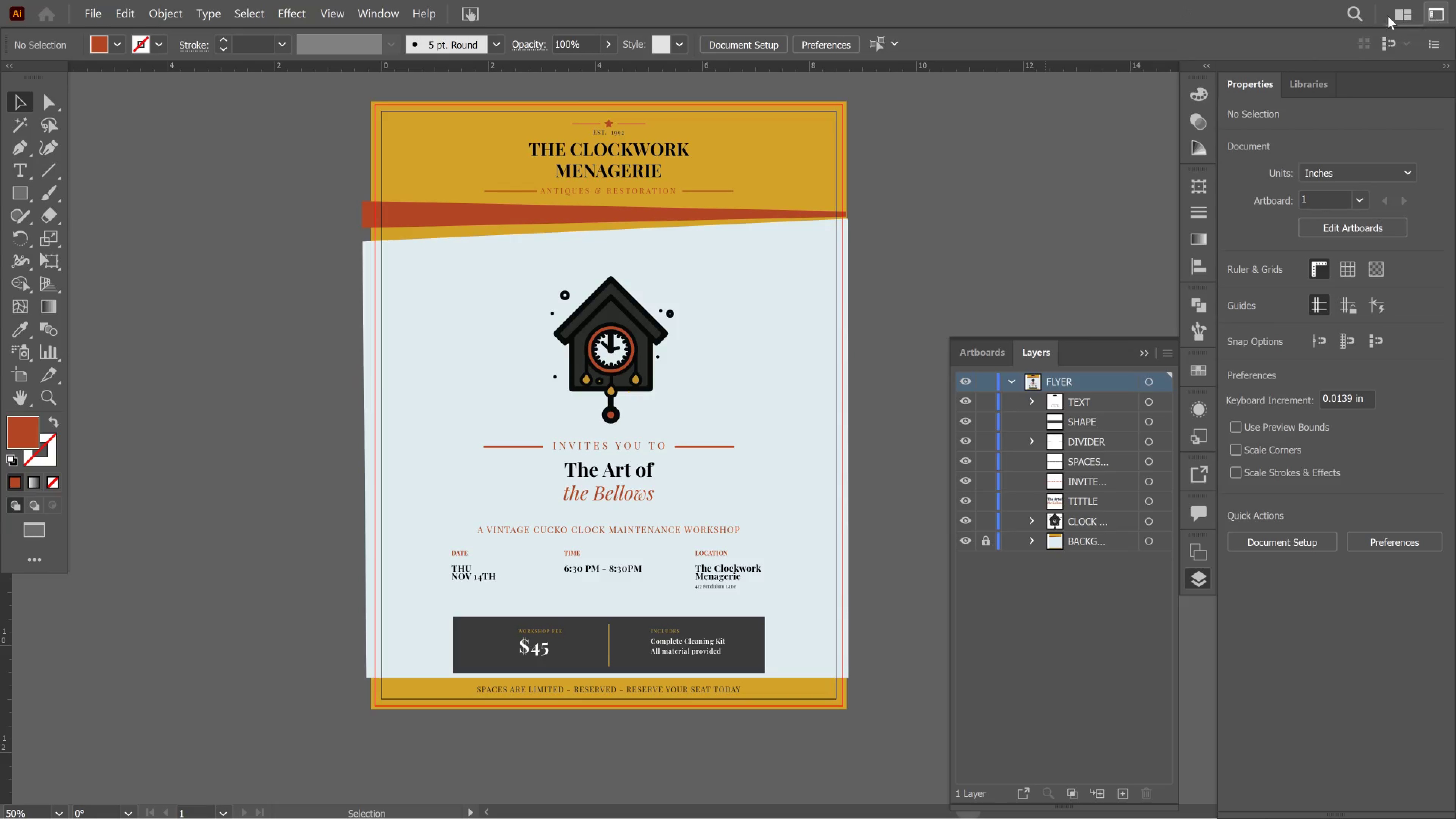 
double_click([1260, 16])
 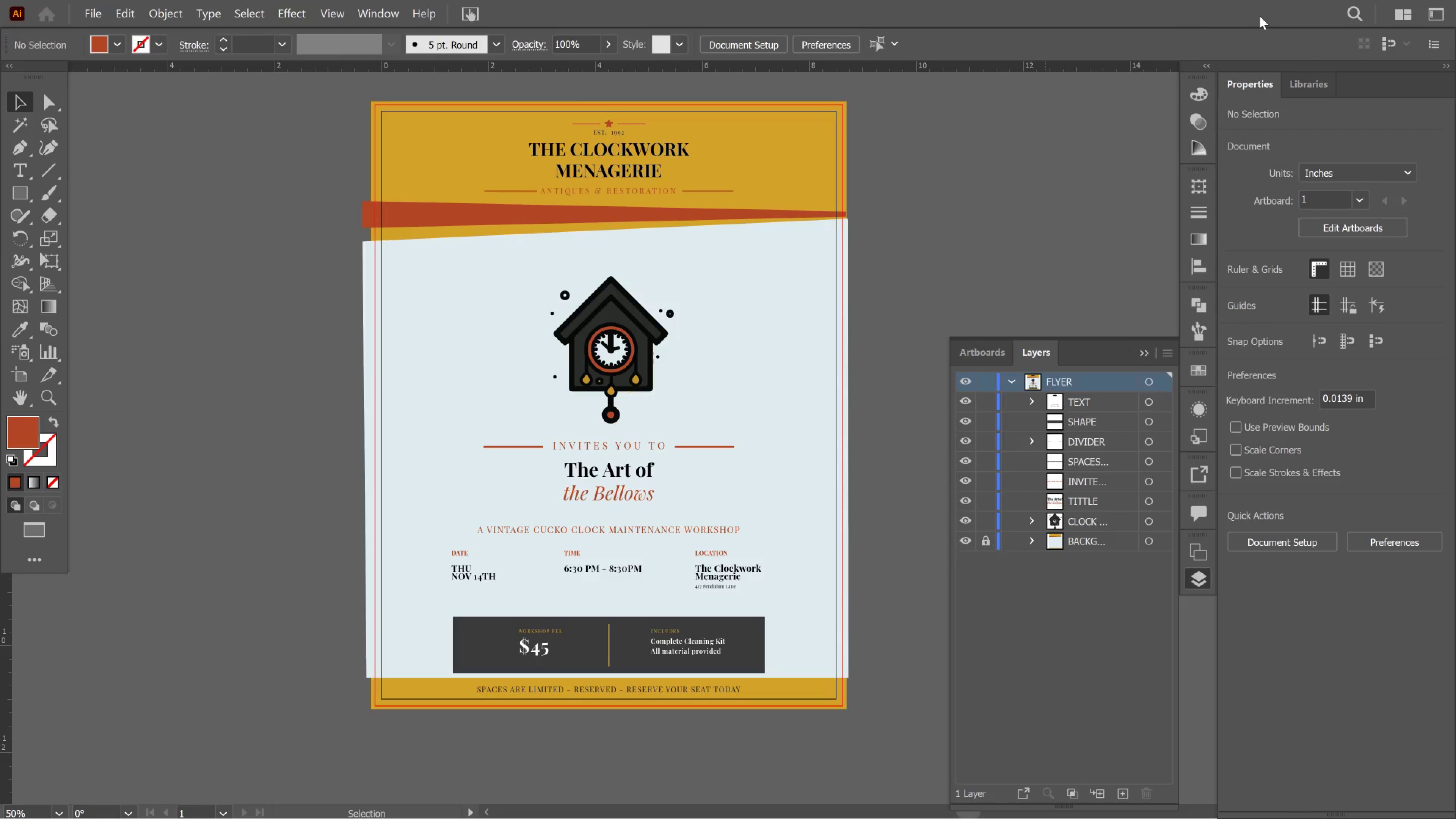 
key(Escape)
 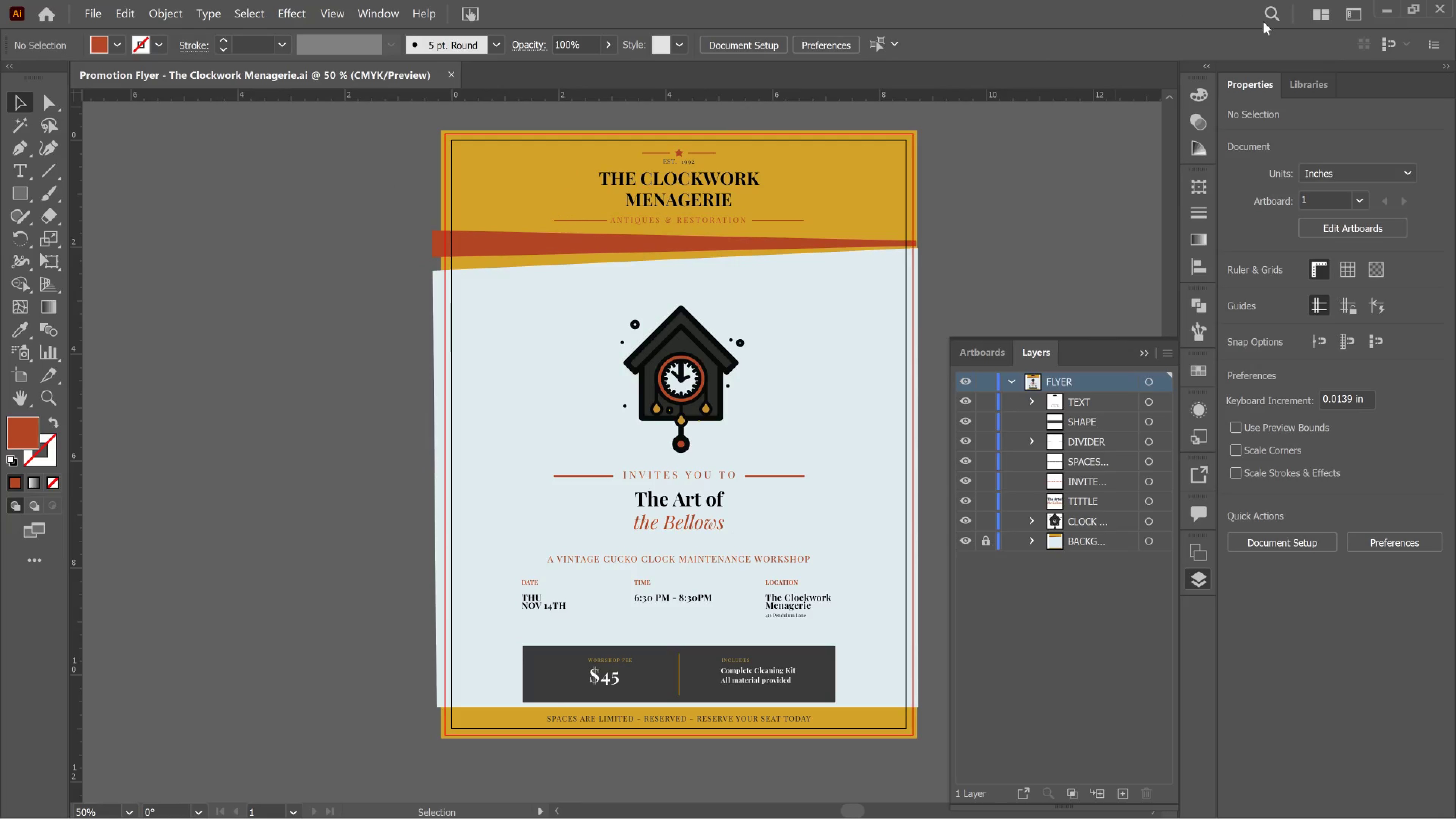 
left_click_drag(start_coordinate=[1170, 3], to_coordinate=[1114, 0])
 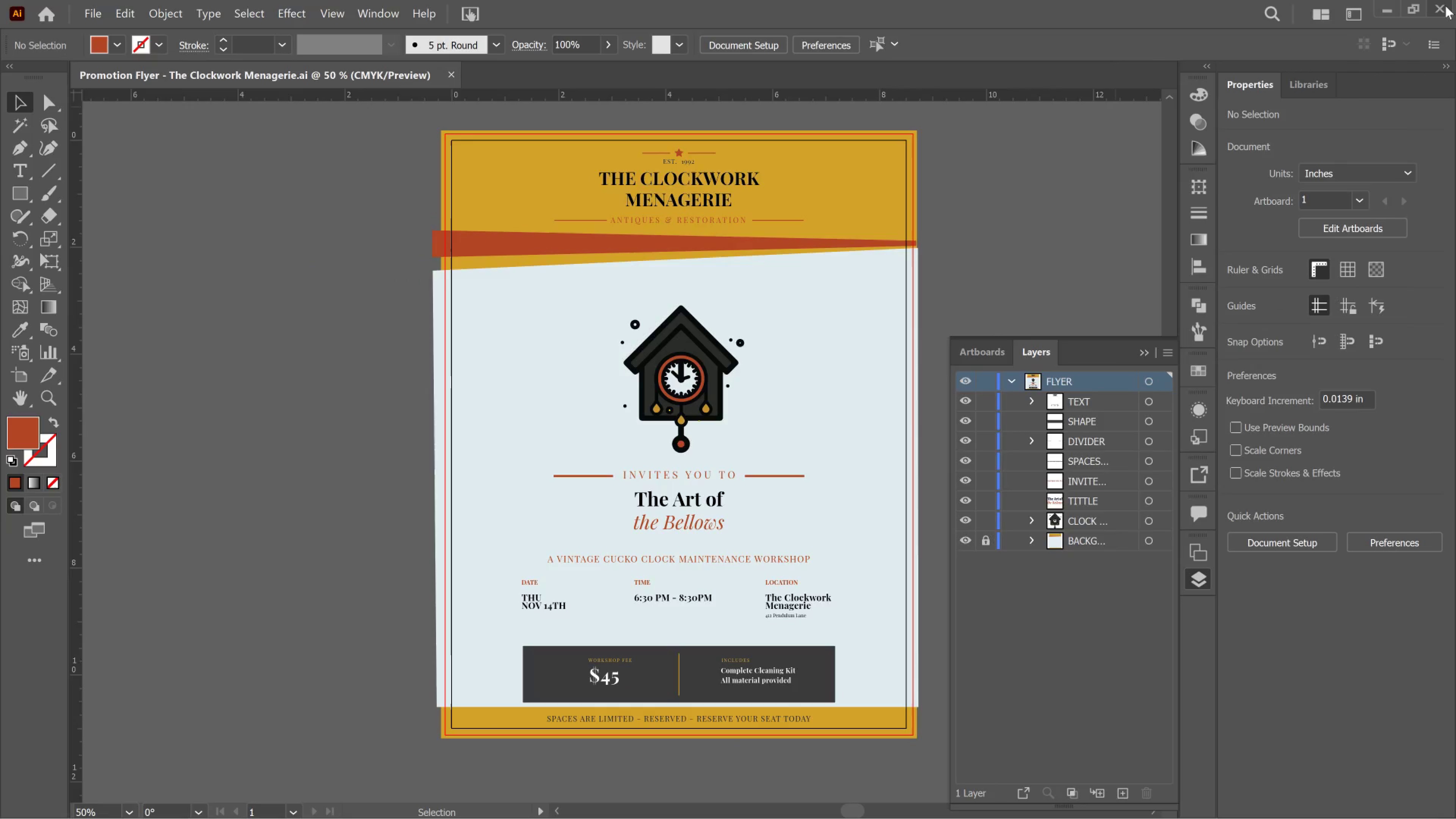 
left_click_drag(start_coordinate=[1445, 6], to_coordinate=[1445, 14])